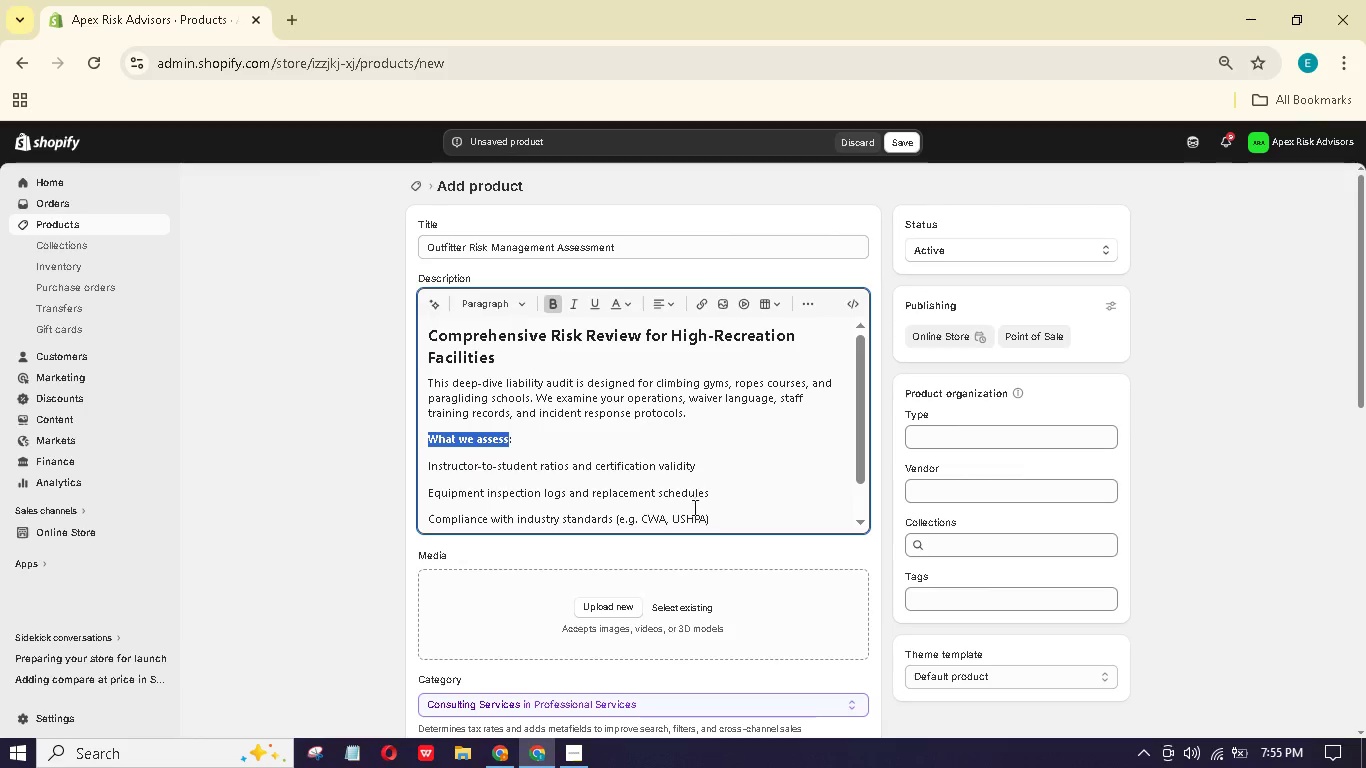 
left_click_drag(start_coordinate=[722, 522], to_coordinate=[410, 439])
 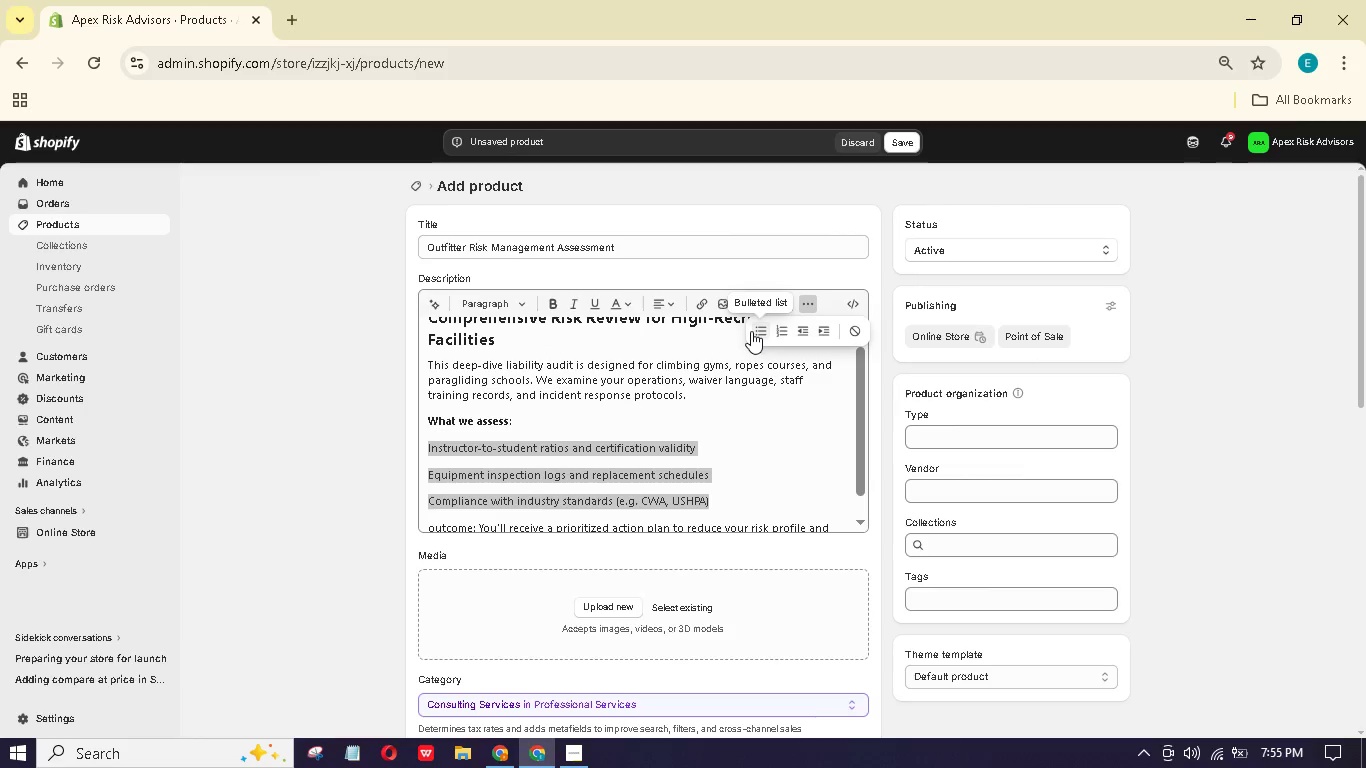 
left_click([762, 335])
 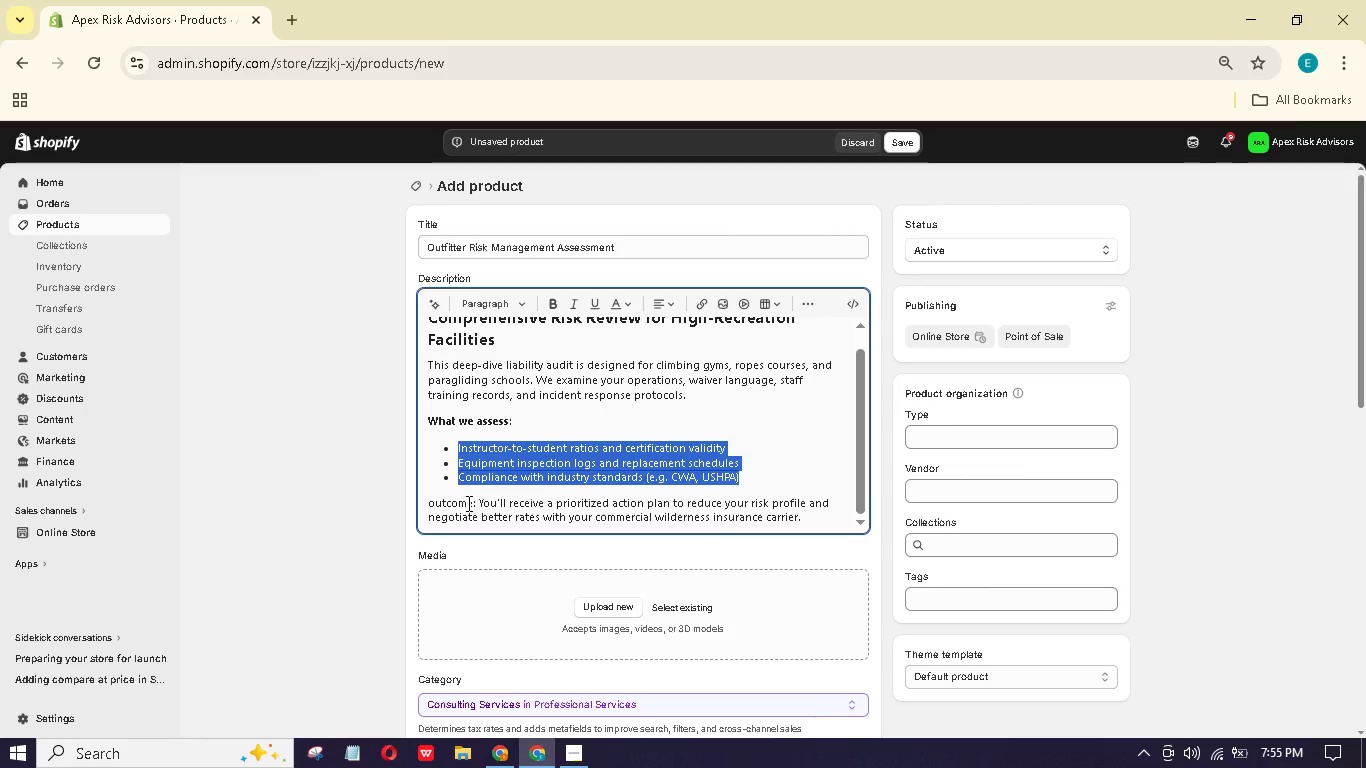 
left_click([434, 500])
 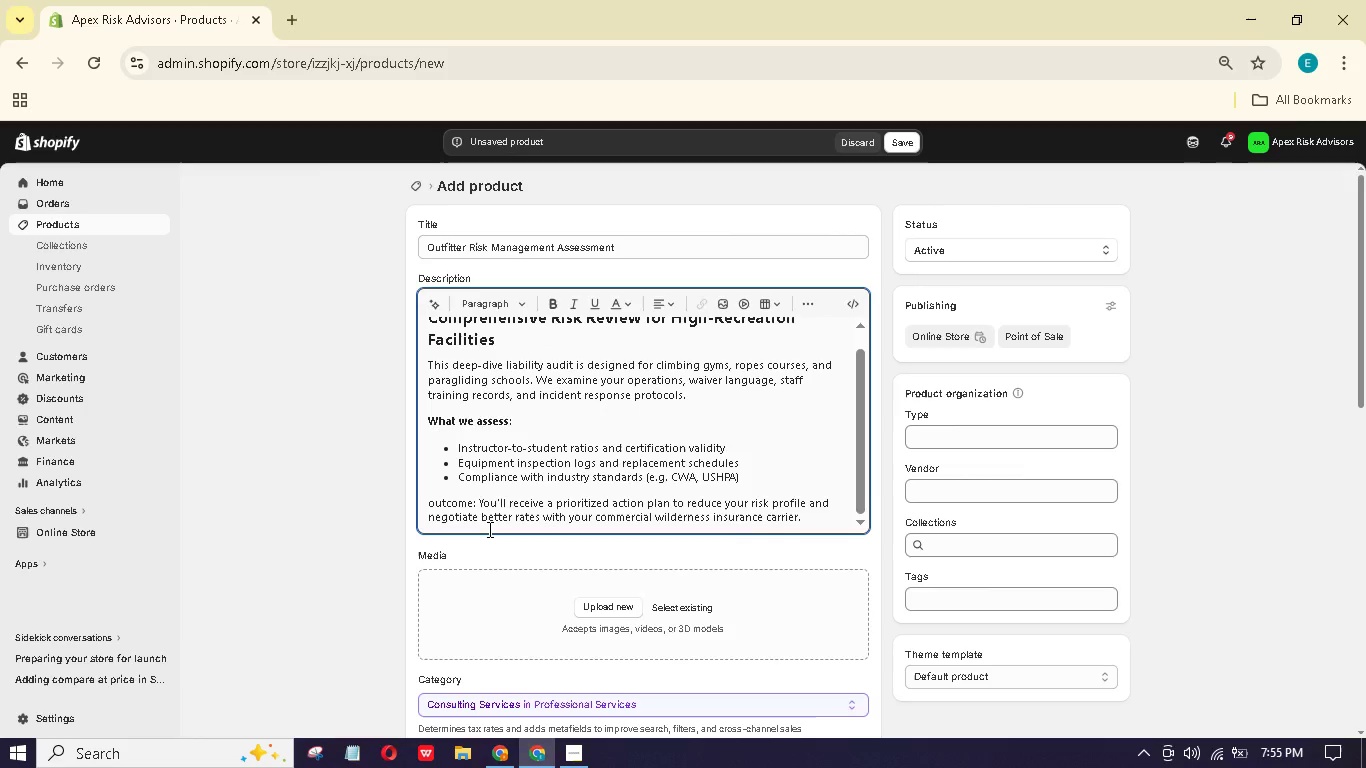 
key(Backspace)
 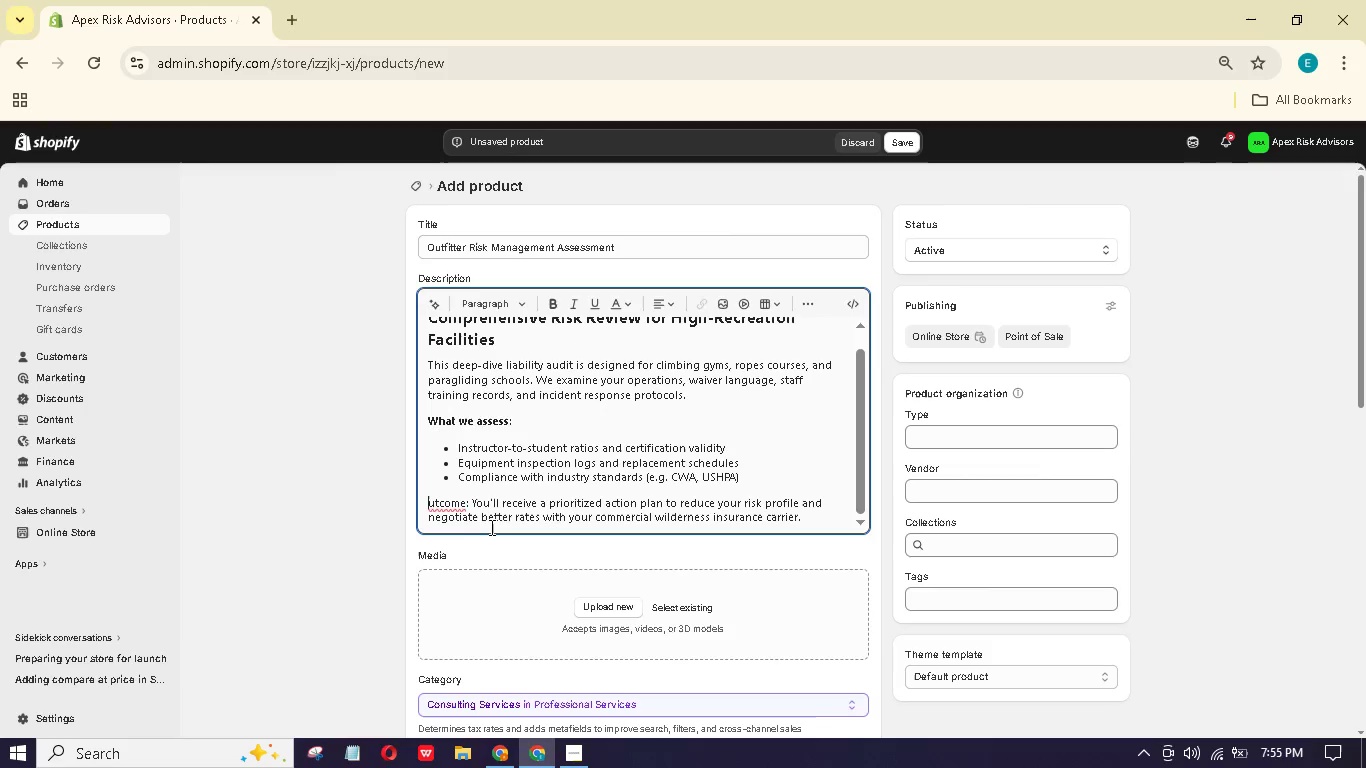 
key(Shift+O)
 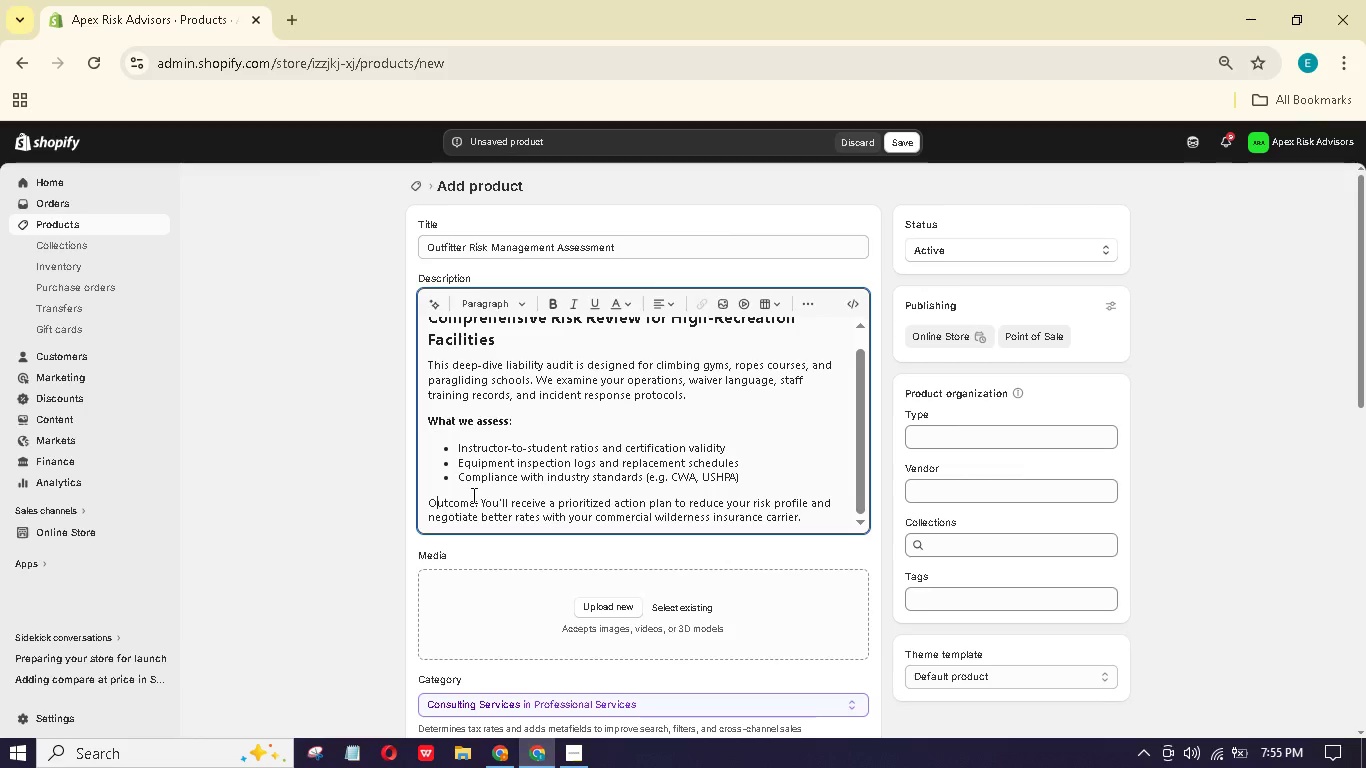 
left_click_drag(start_coordinate=[472, 495], to_coordinate=[423, 491])
 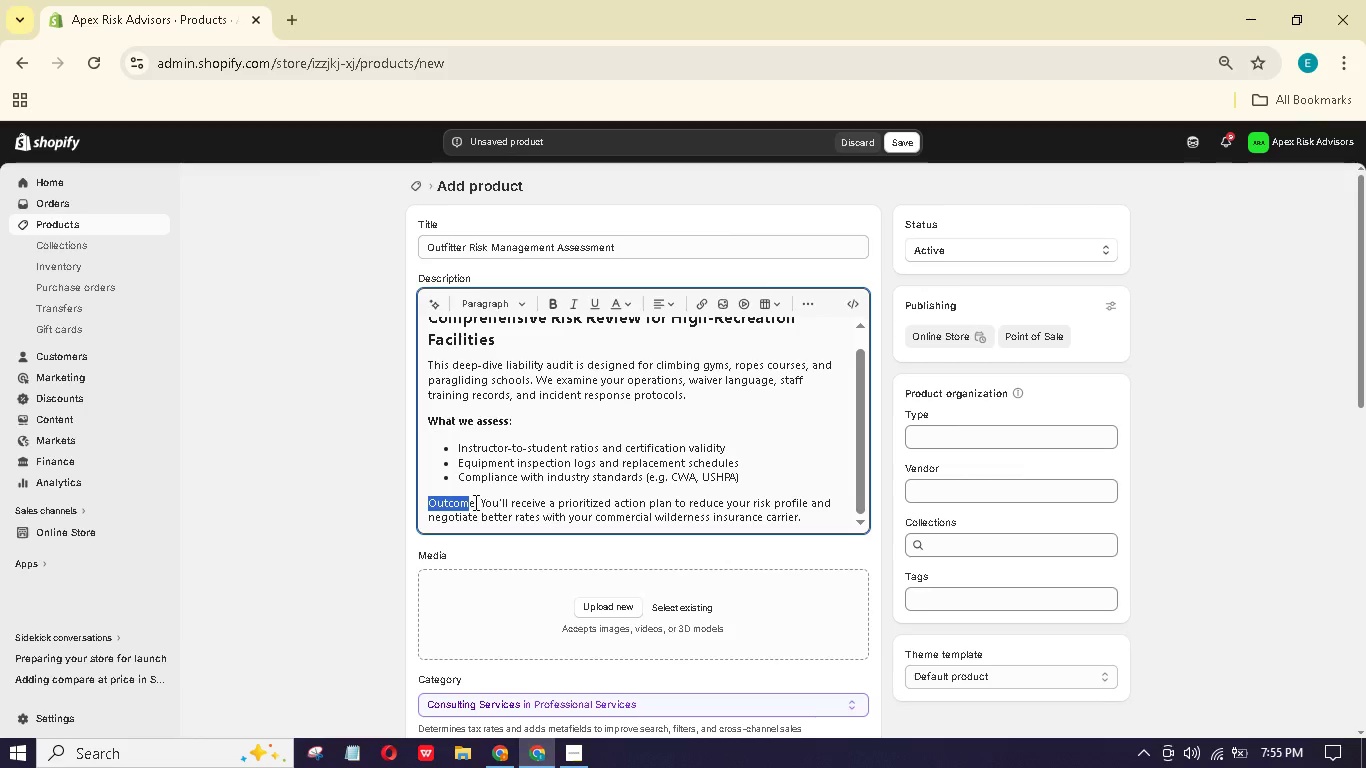 
left_click_drag(start_coordinate=[474, 502], to_coordinate=[422, 502])
 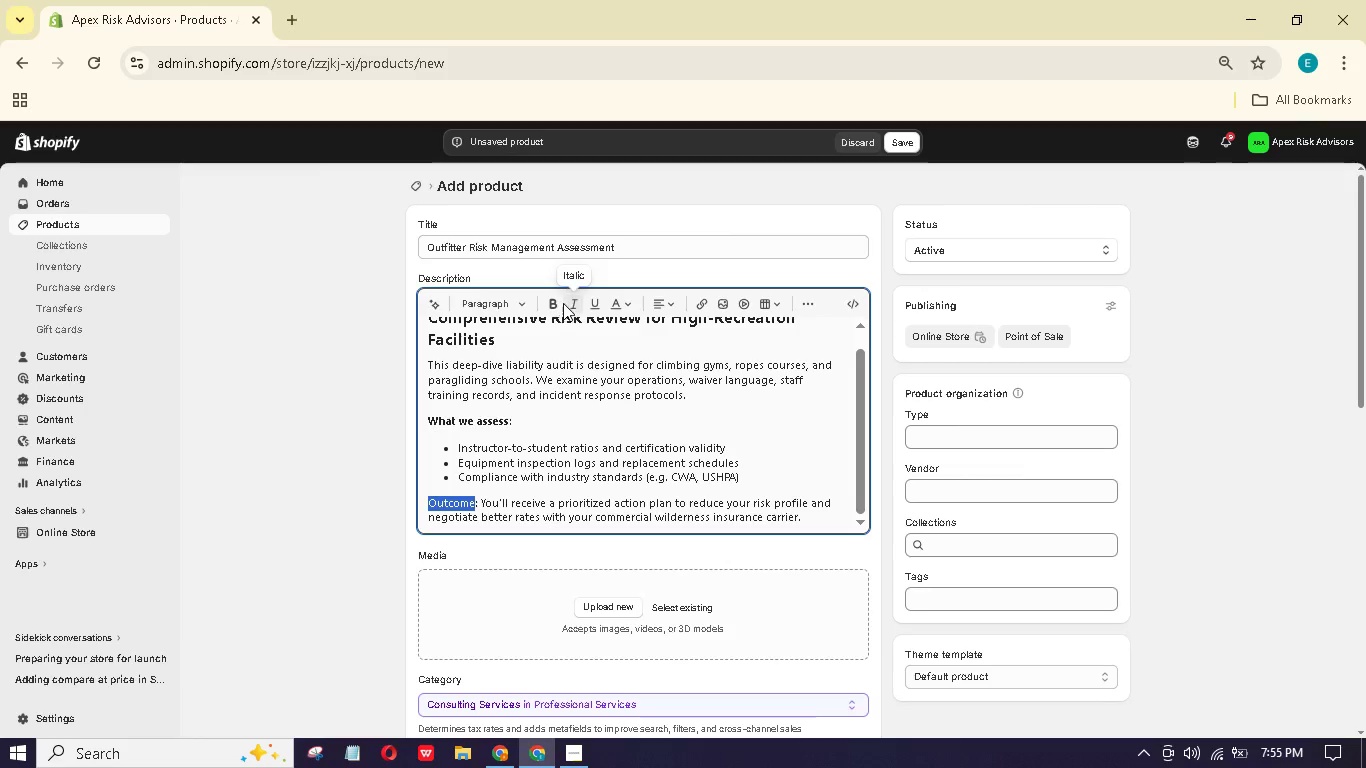 
left_click([558, 303])
 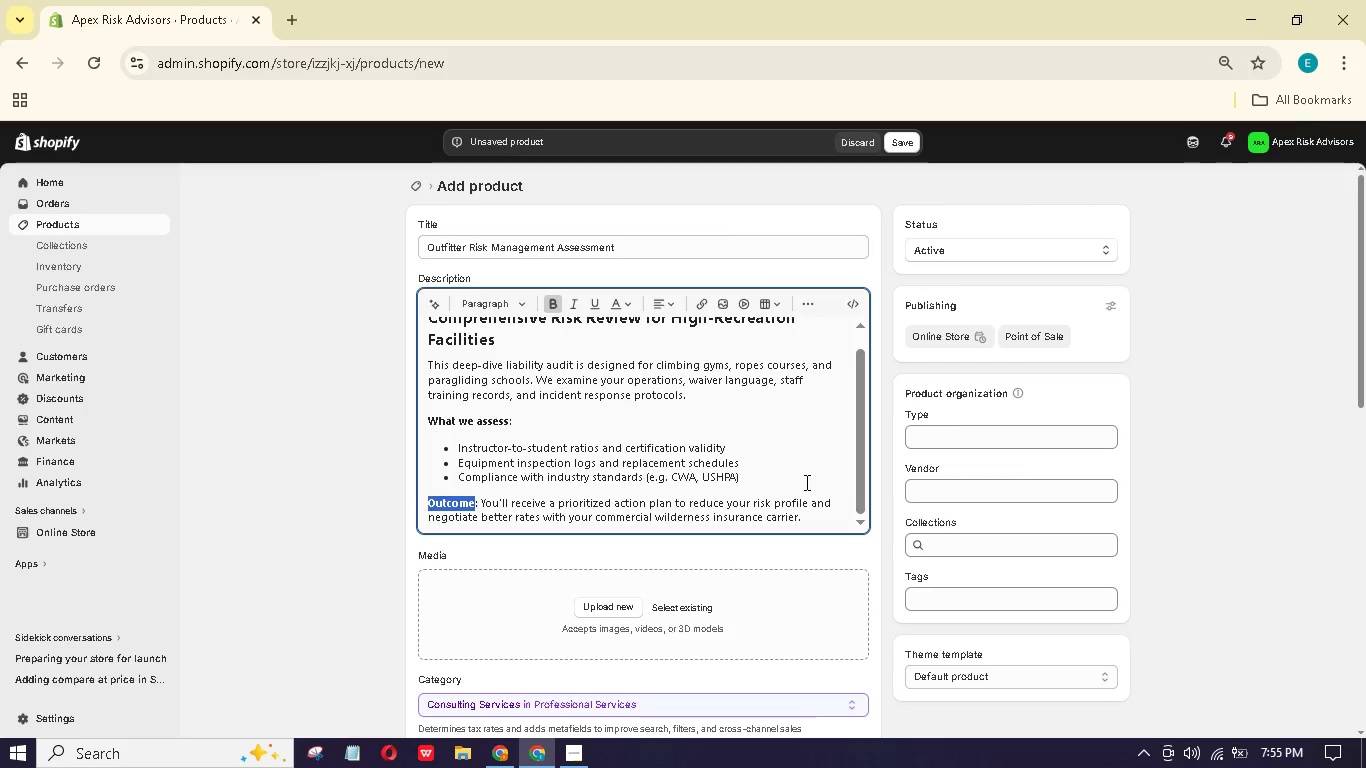 
left_click([799, 478])
 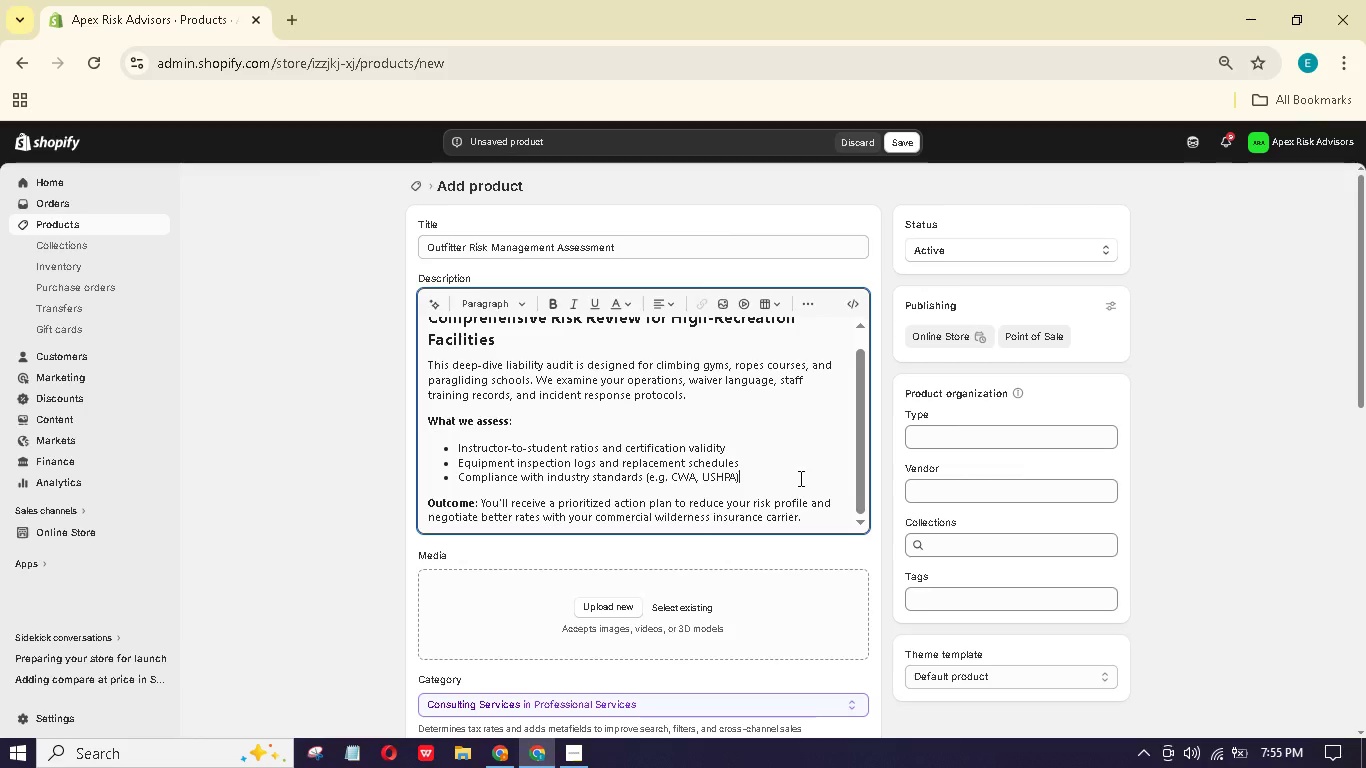 
scroll: coordinate [799, 478], scroll_direction: down, amount: 2.0
 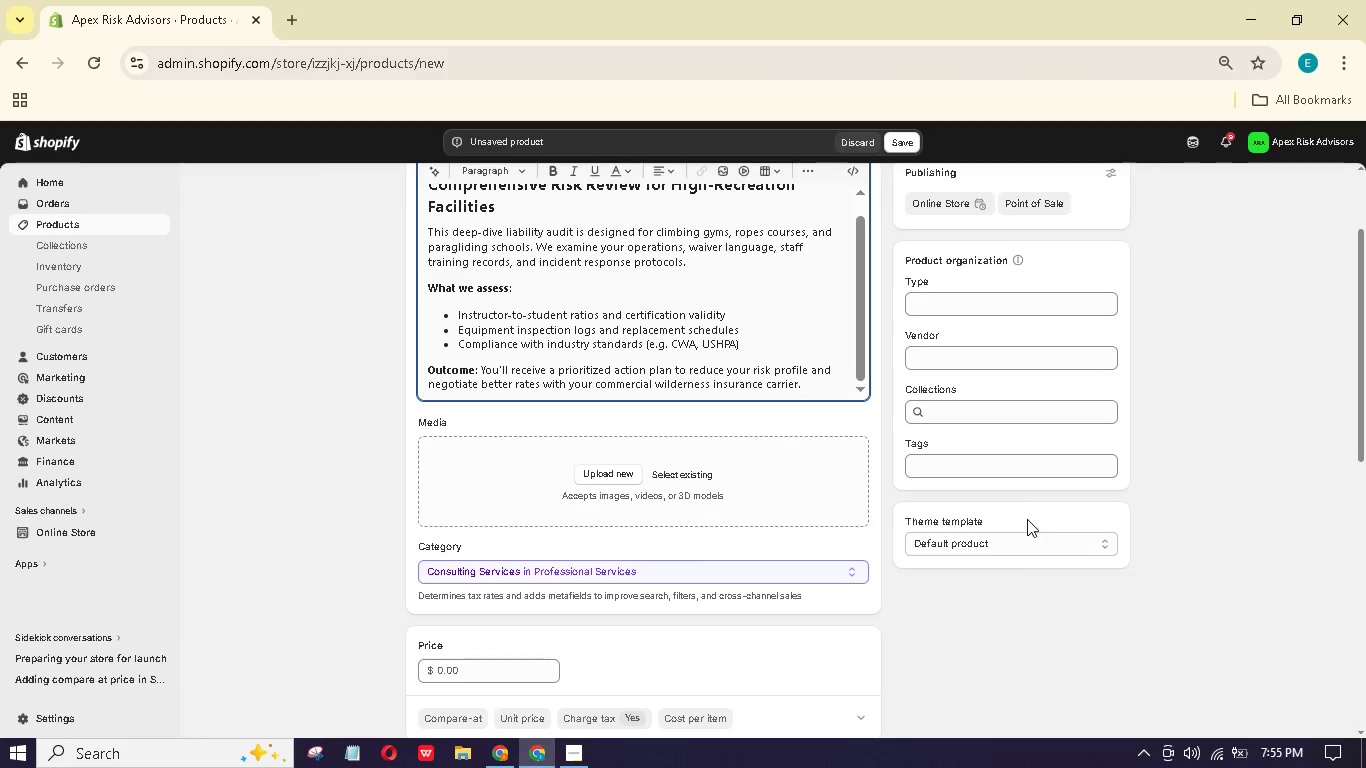 
mouse_move([1007, 485])
 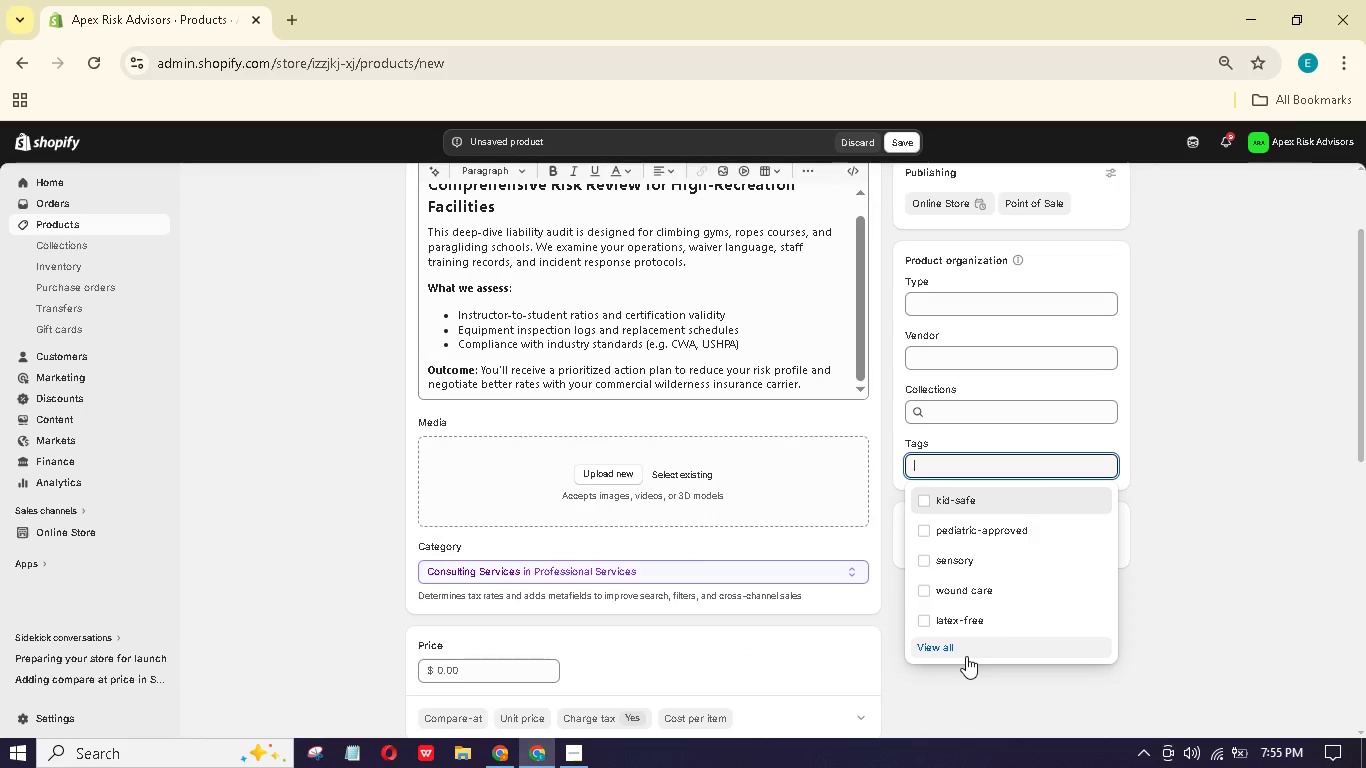 
left_click([966, 649])
 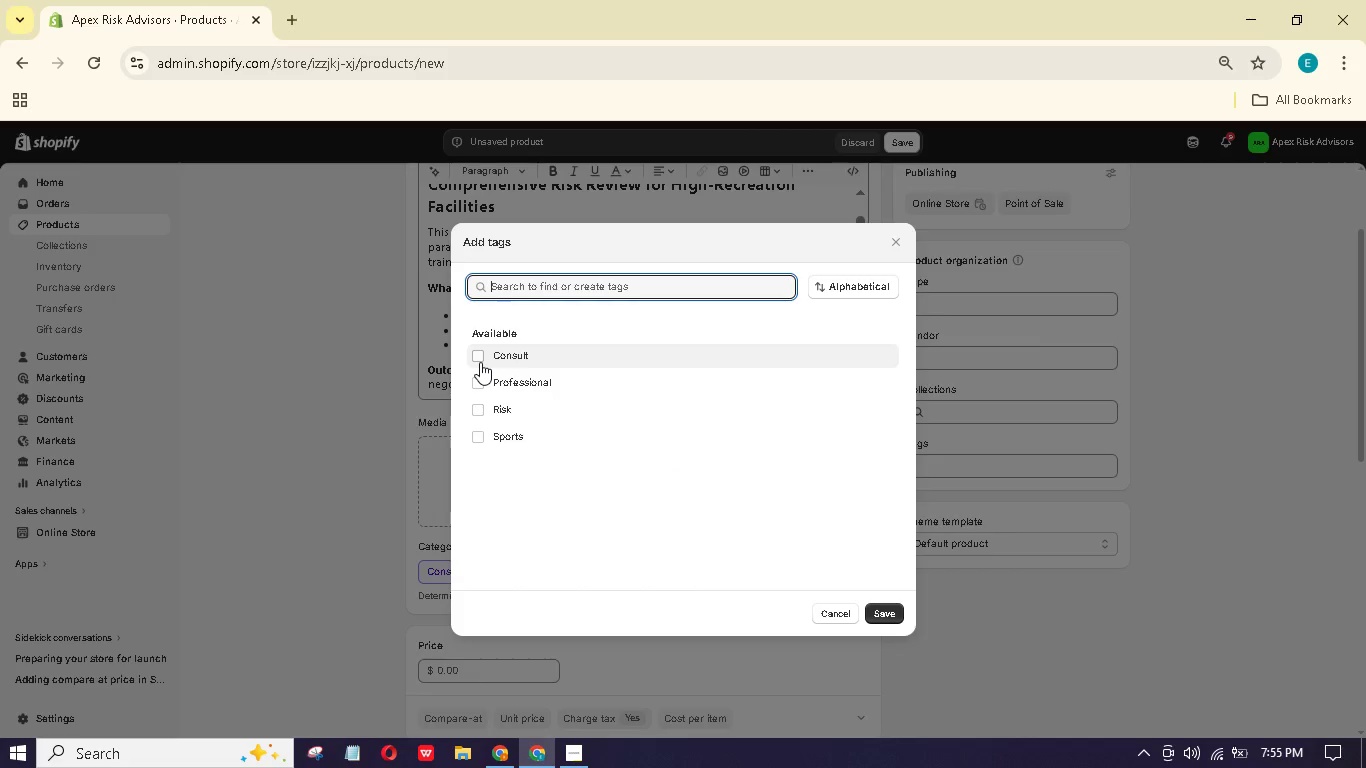 
wait(5.19)
 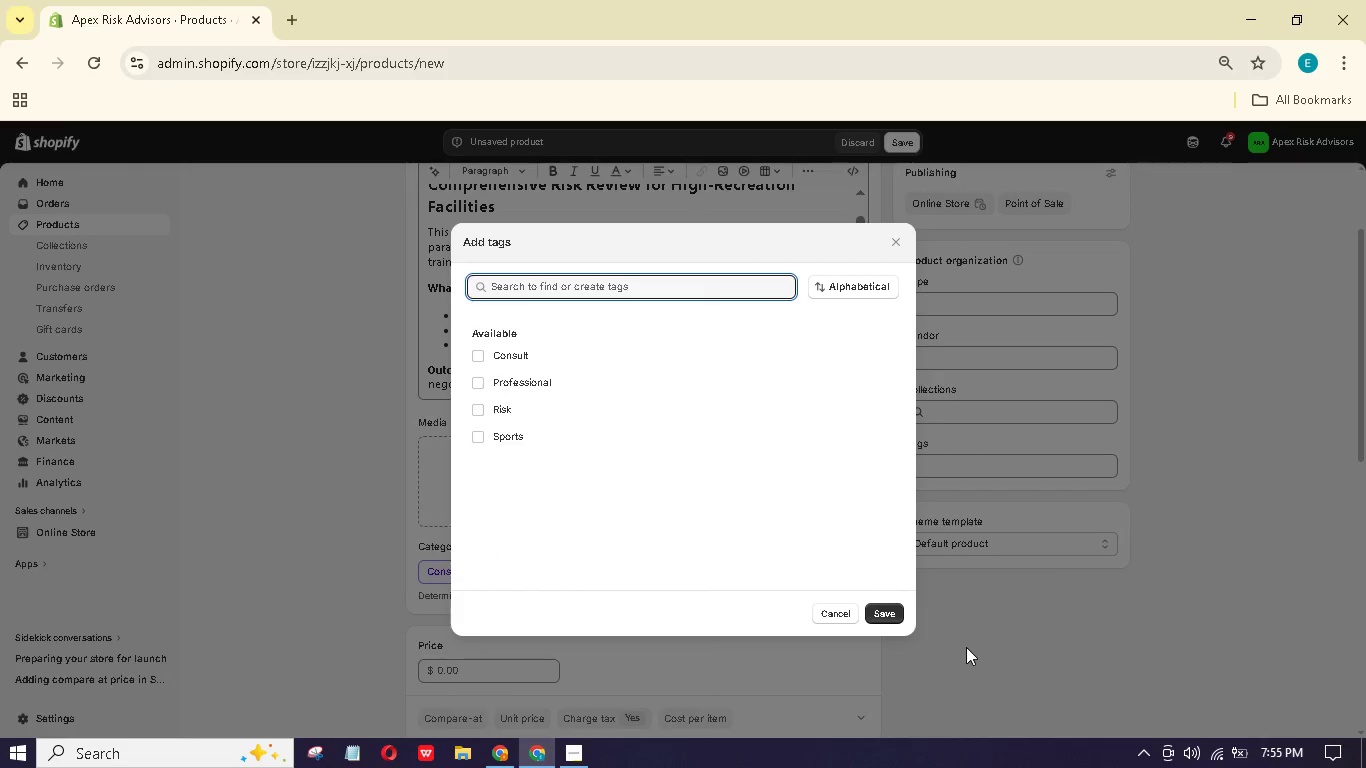 
left_click([479, 358])
 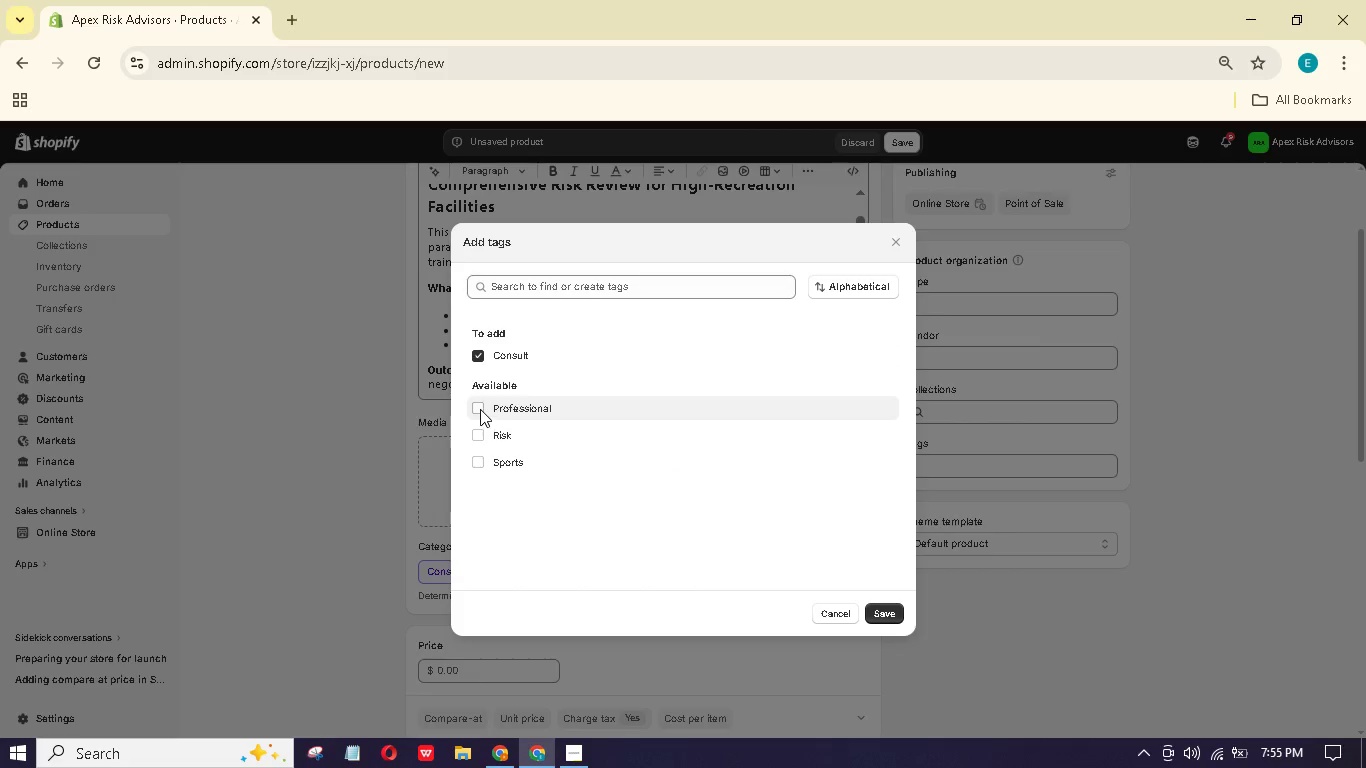 
left_click([480, 409])
 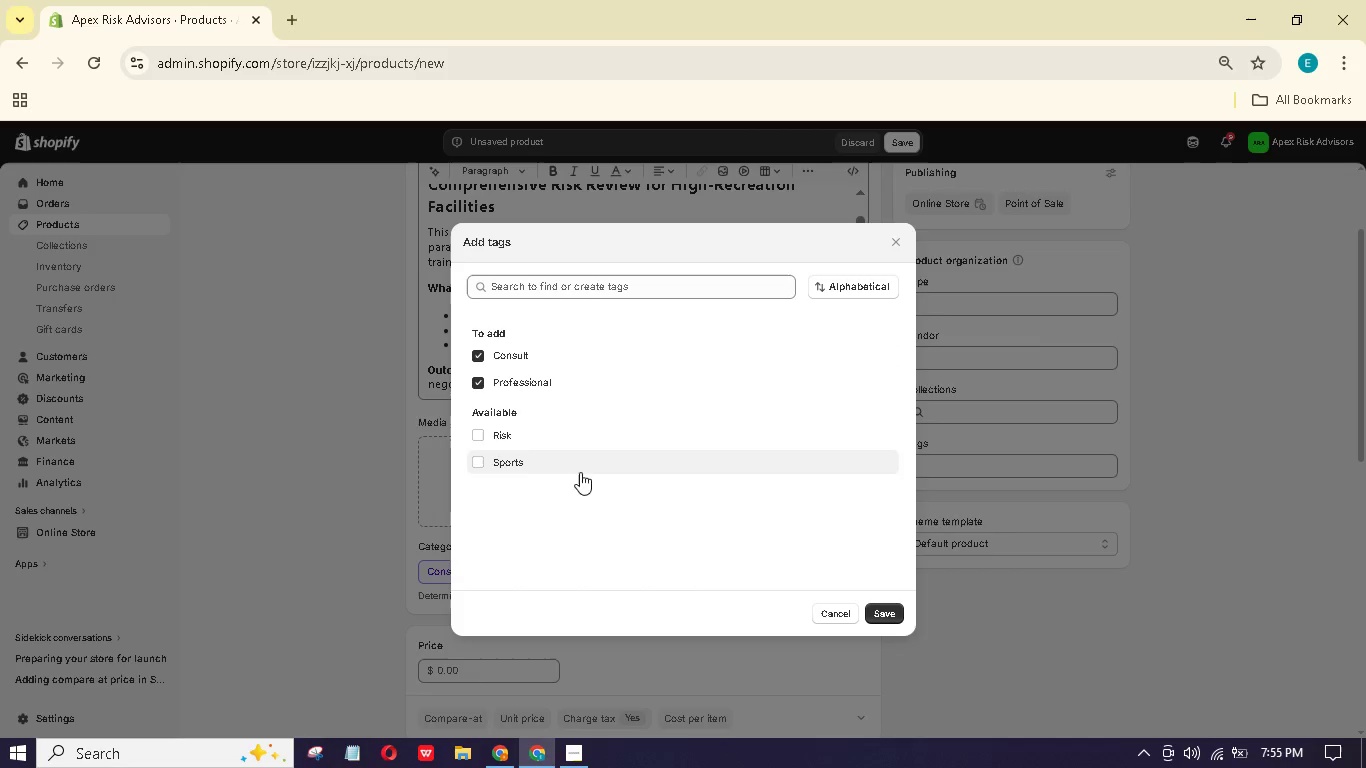 
left_click([880, 612])
 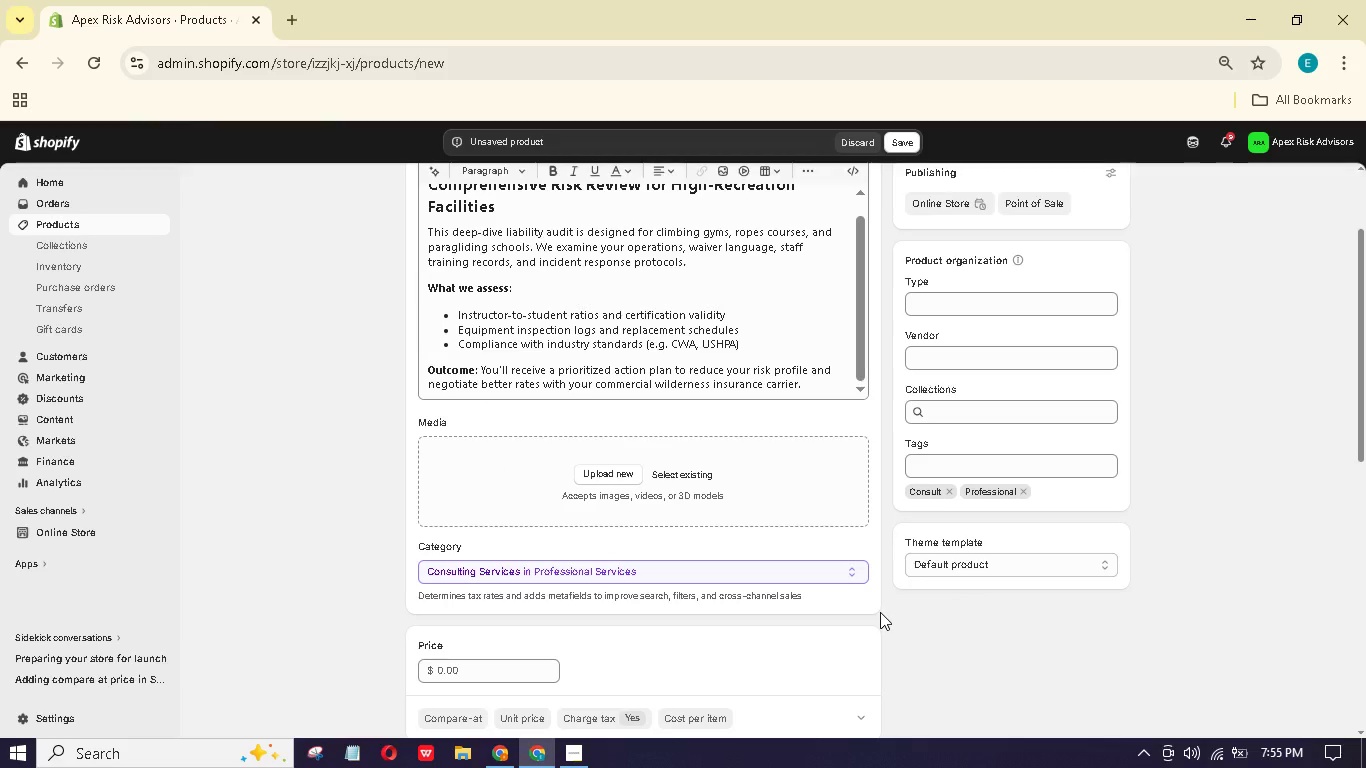 
scroll: coordinate [883, 611], scroll_direction: up, amount: 4.0
 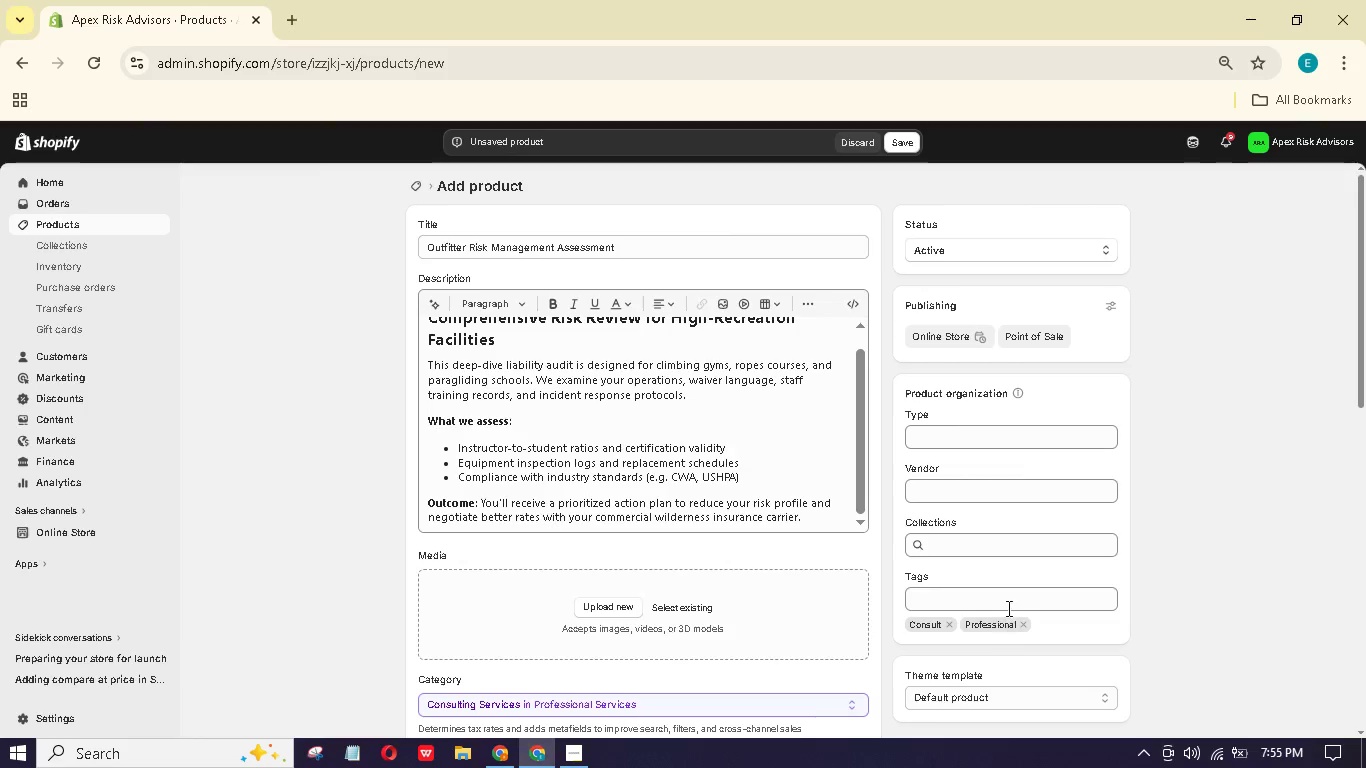 
left_click([1007, 602])
 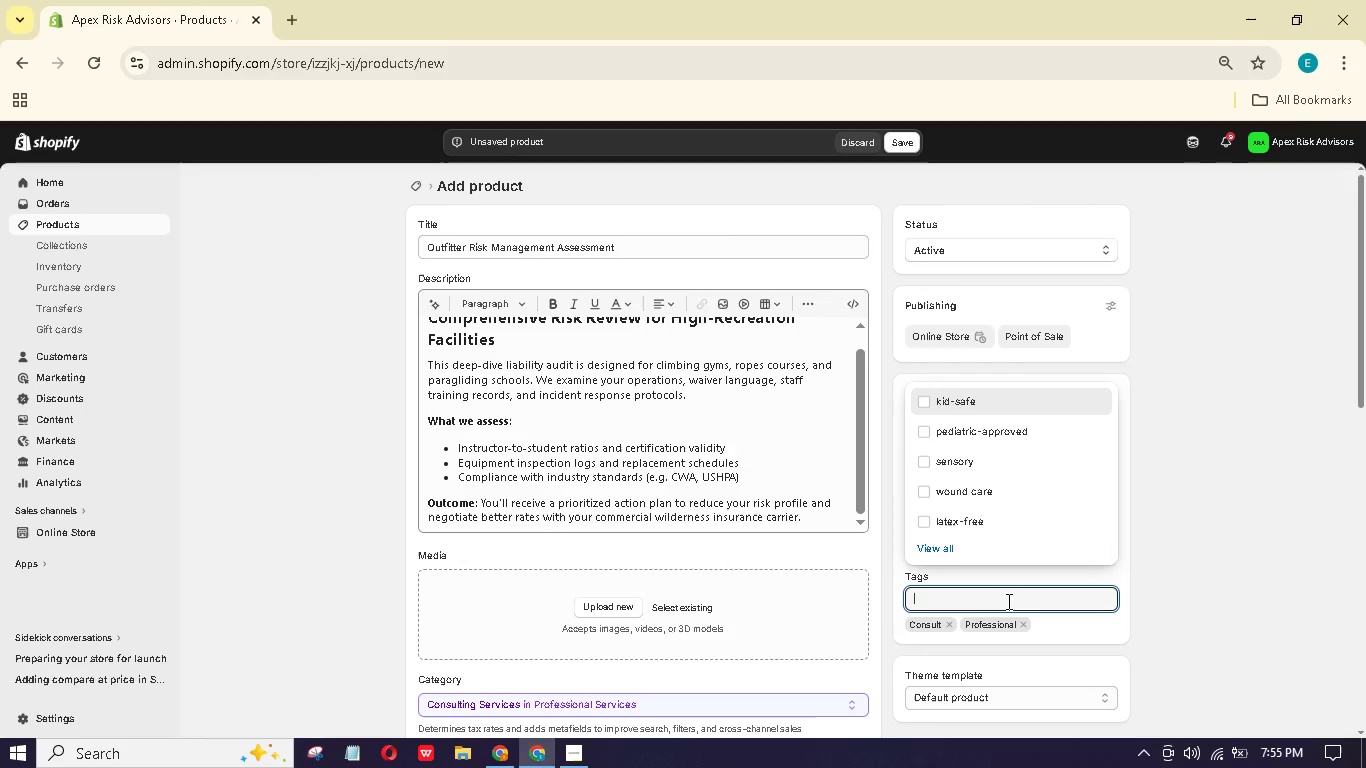 
type(Risk)
 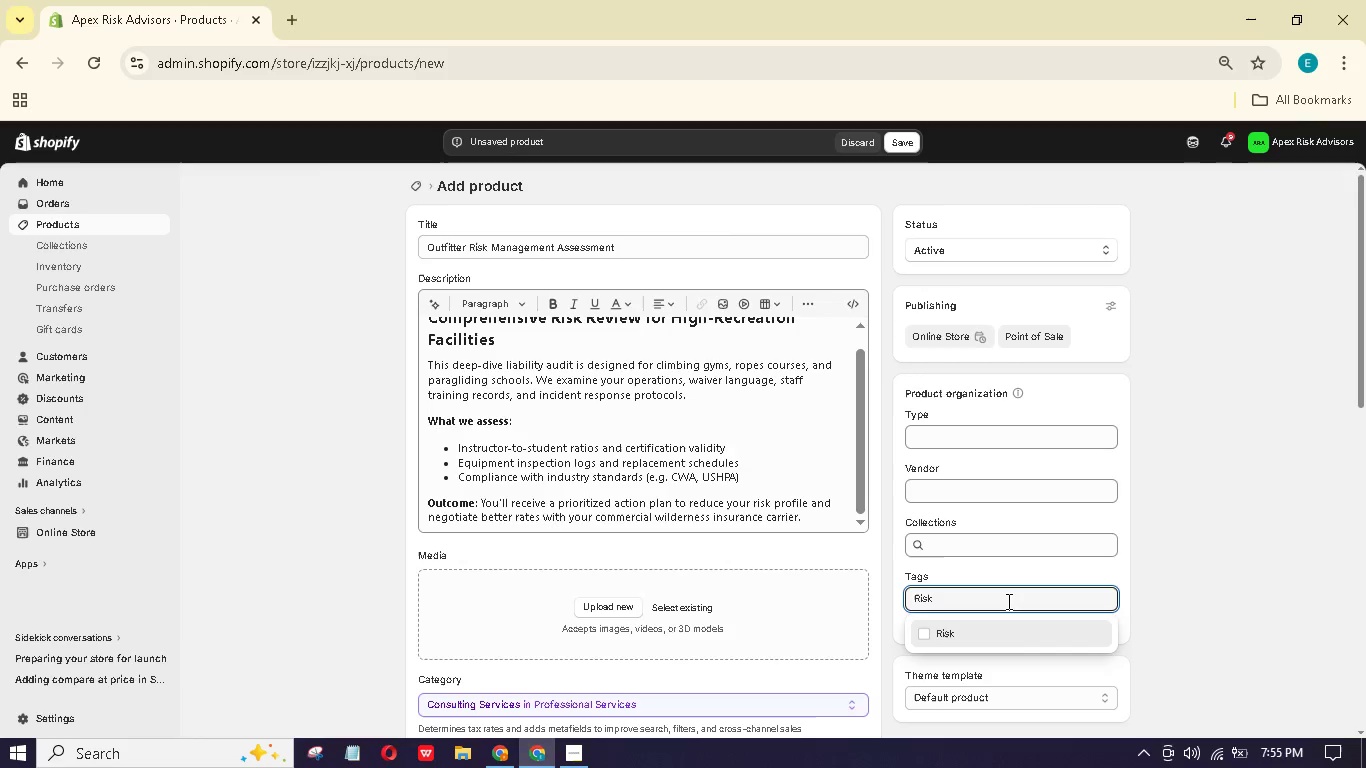 
key(Enter)
 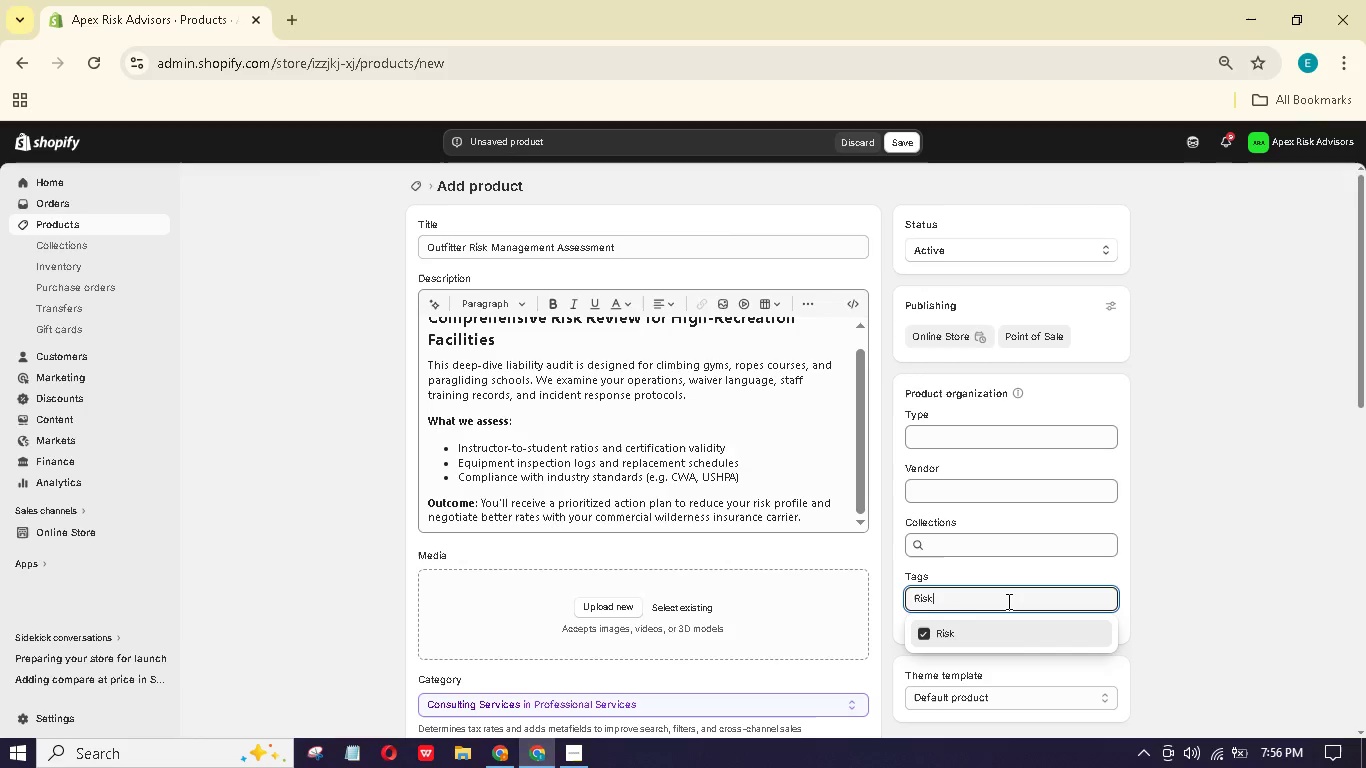 
key(Control+A)
 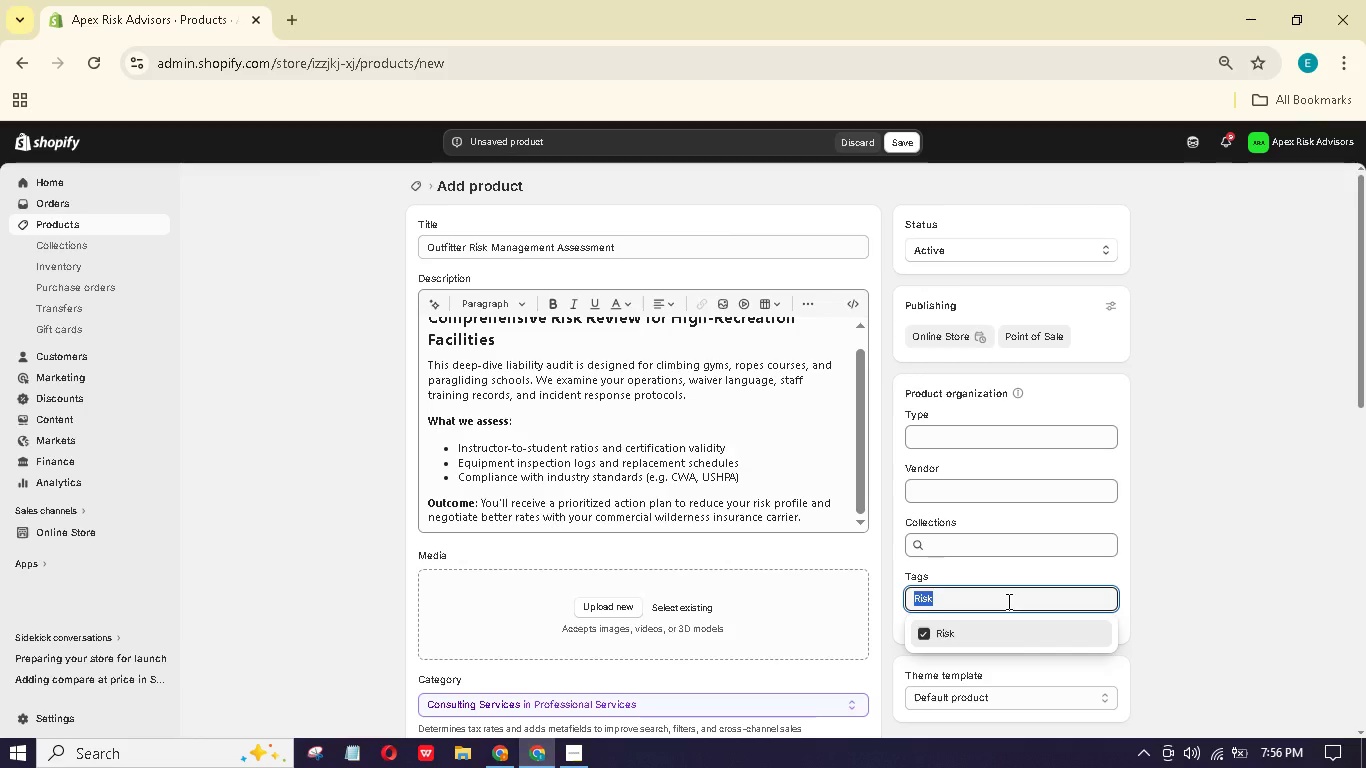 
key(Backspace)
 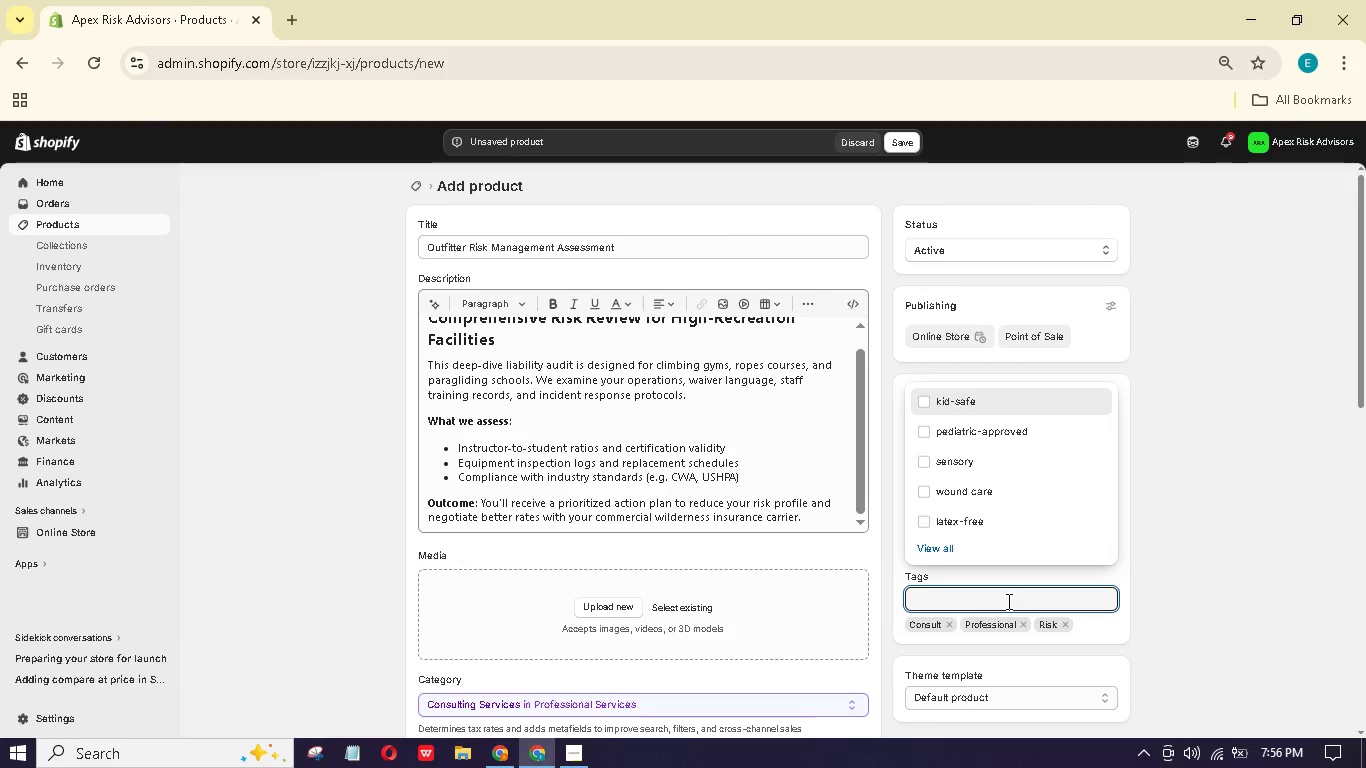 
type(Compliane)
 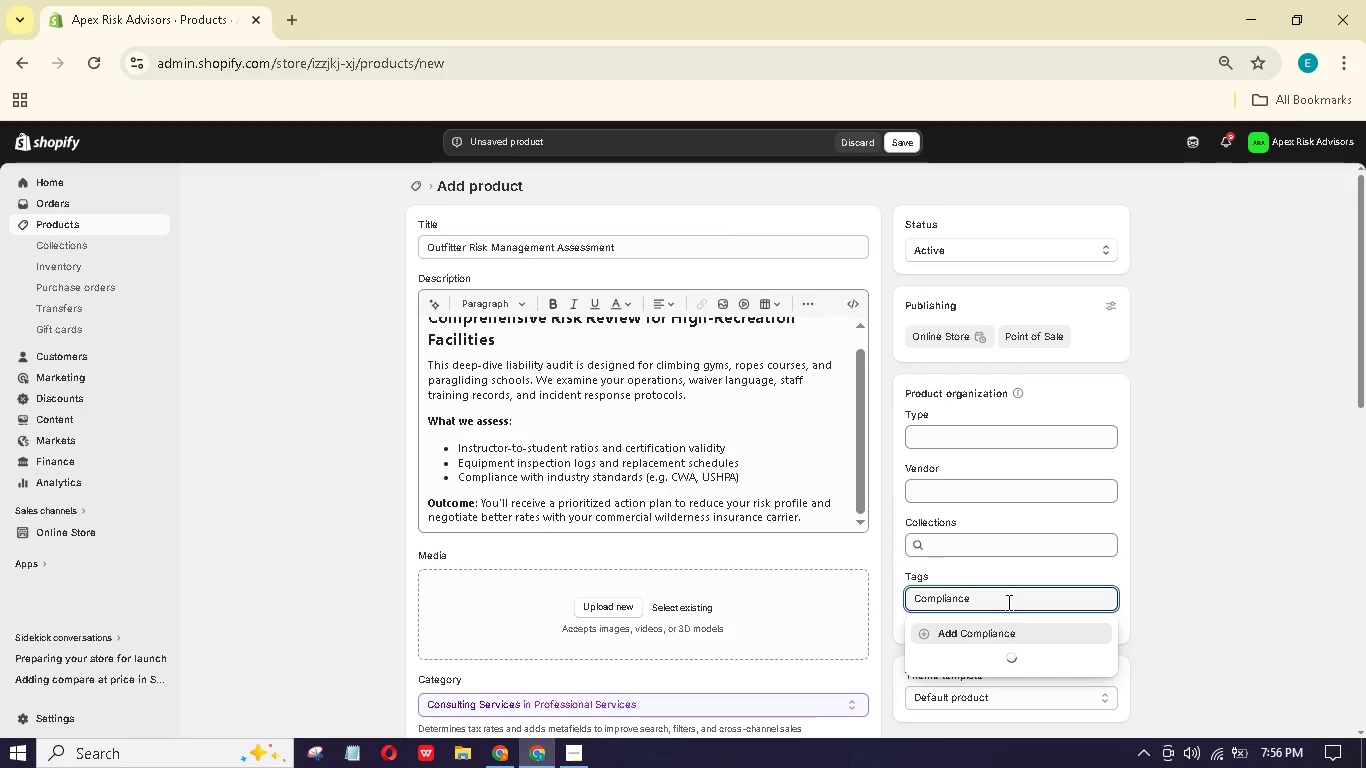 
hold_key(key=C, duration=0.36)
 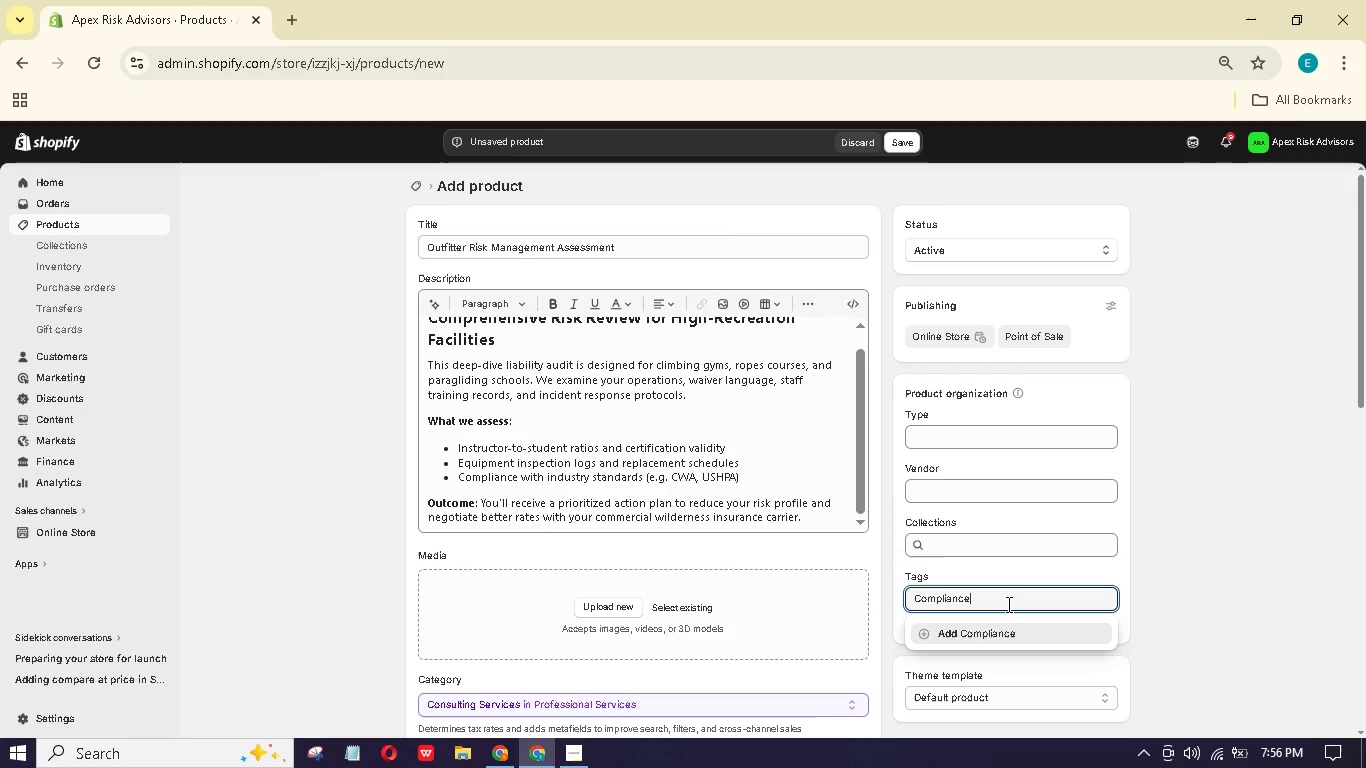 
key(Enter)
 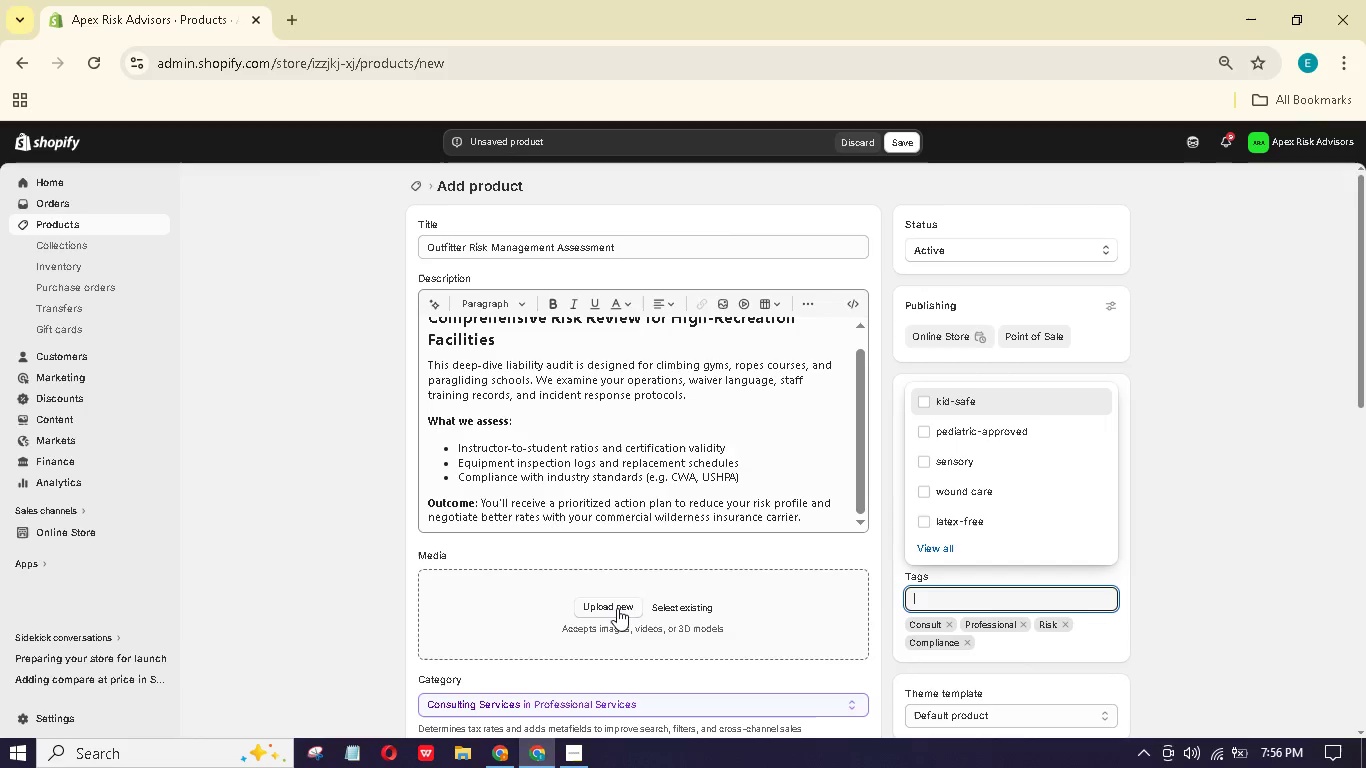 
left_click([616, 607])
 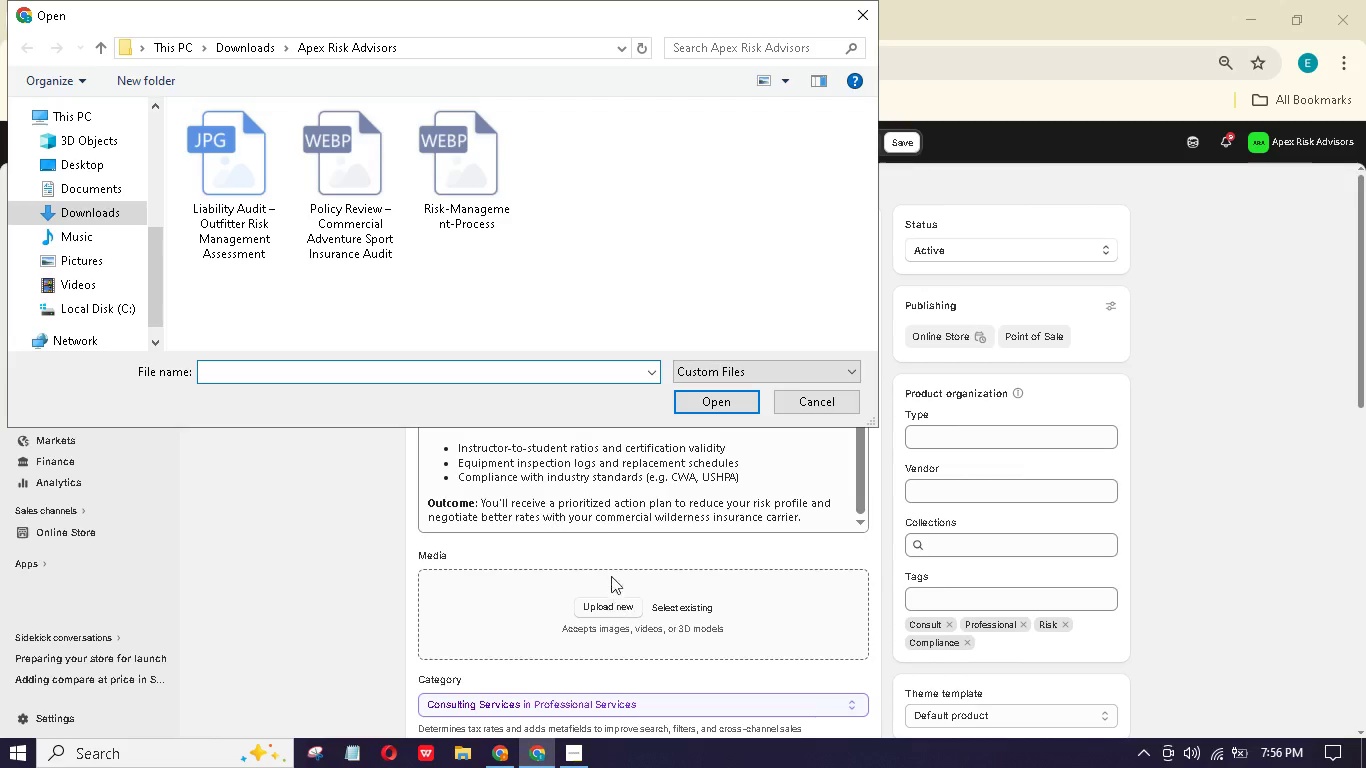 
left_click([219, 168])
 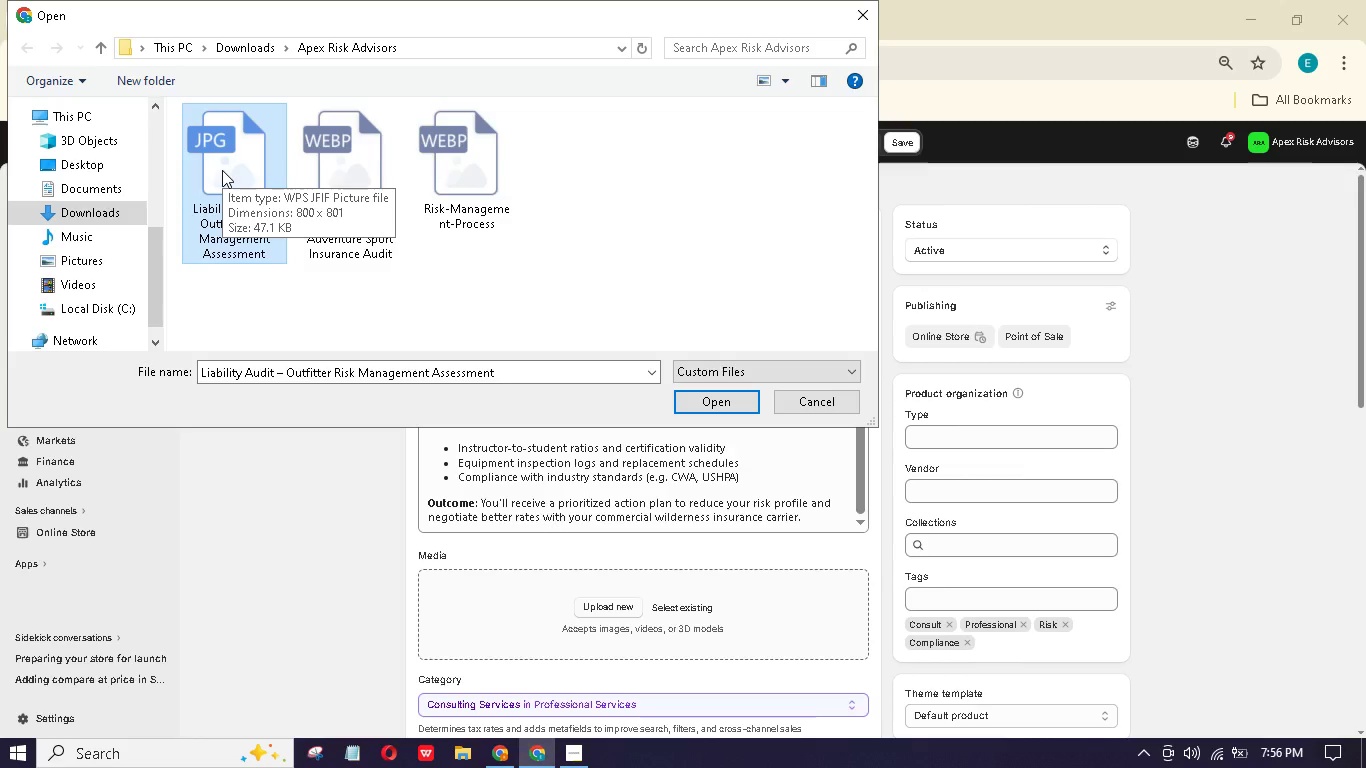 
left_click([712, 405])
 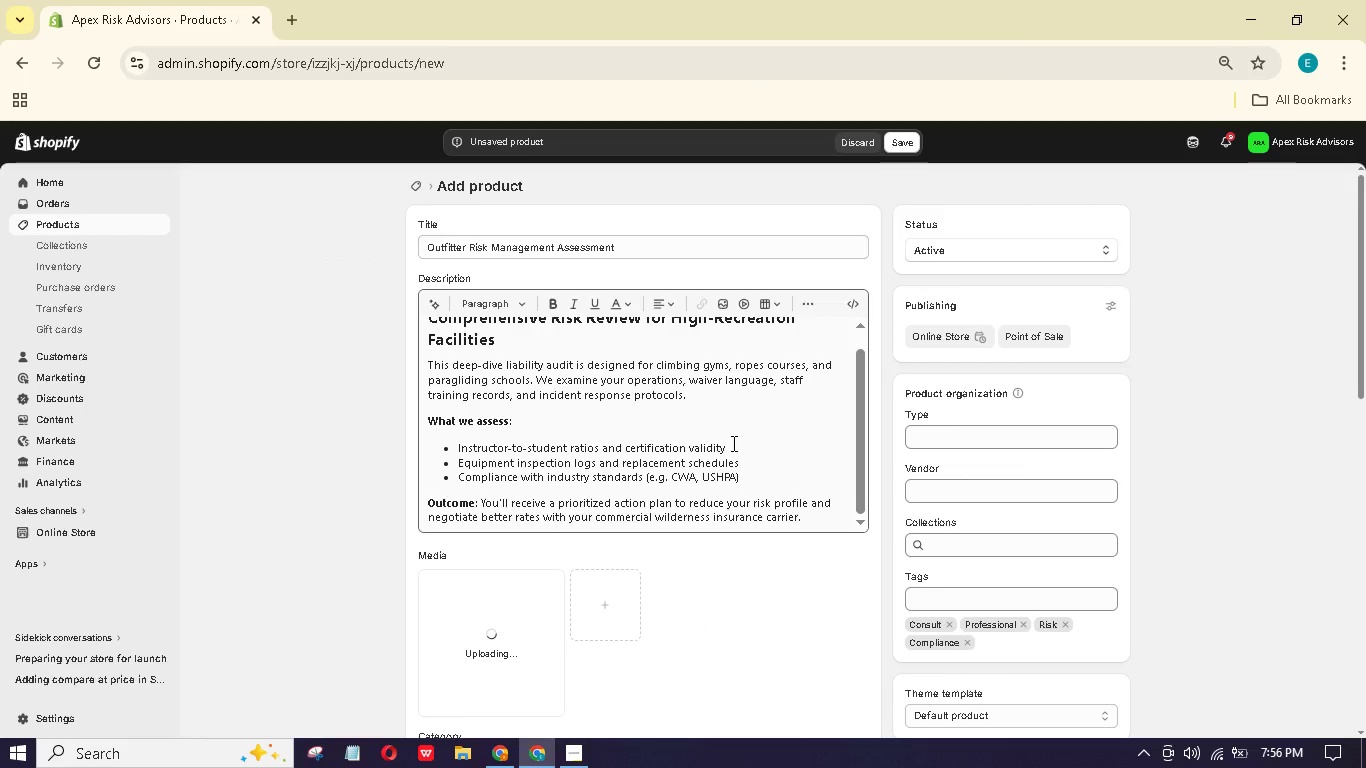 
scroll: coordinate [730, 443], scroll_direction: down, amount: 1.0
 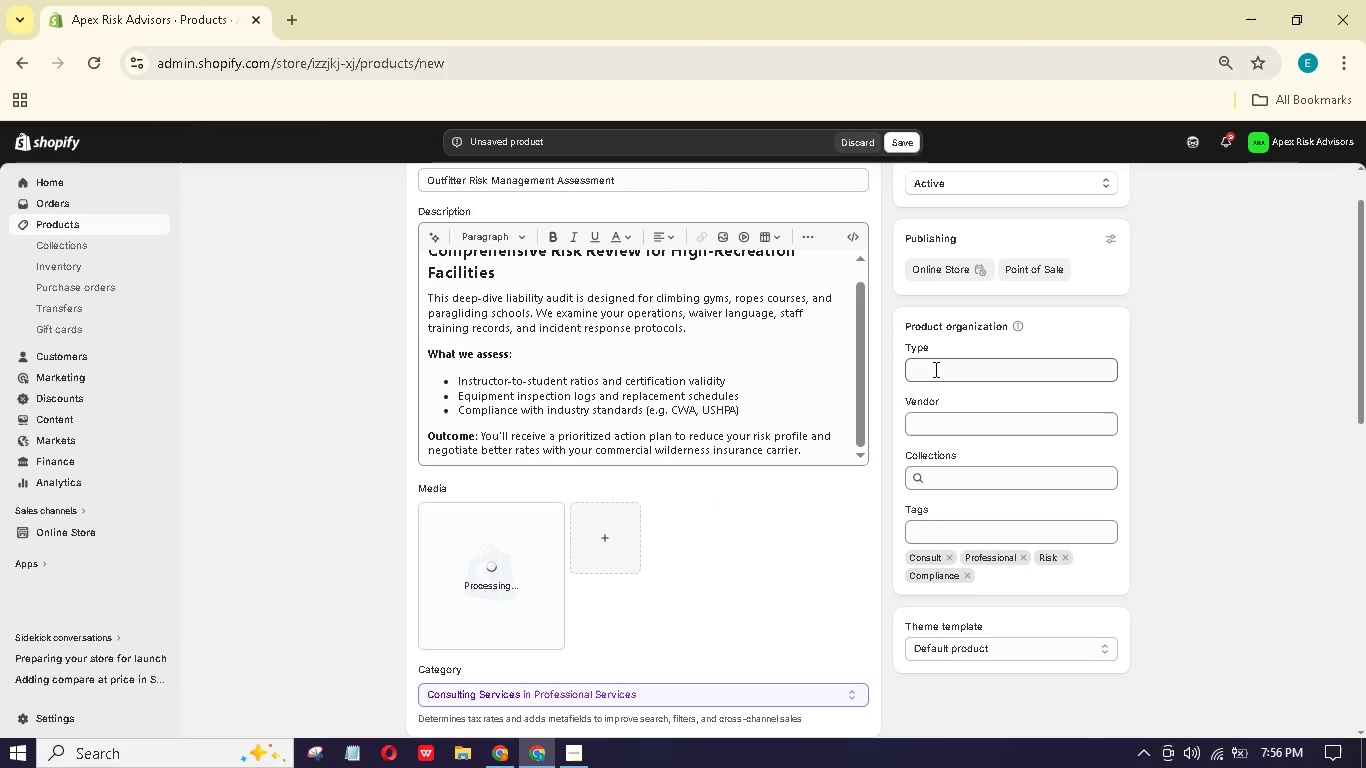 
left_click([938, 409])
 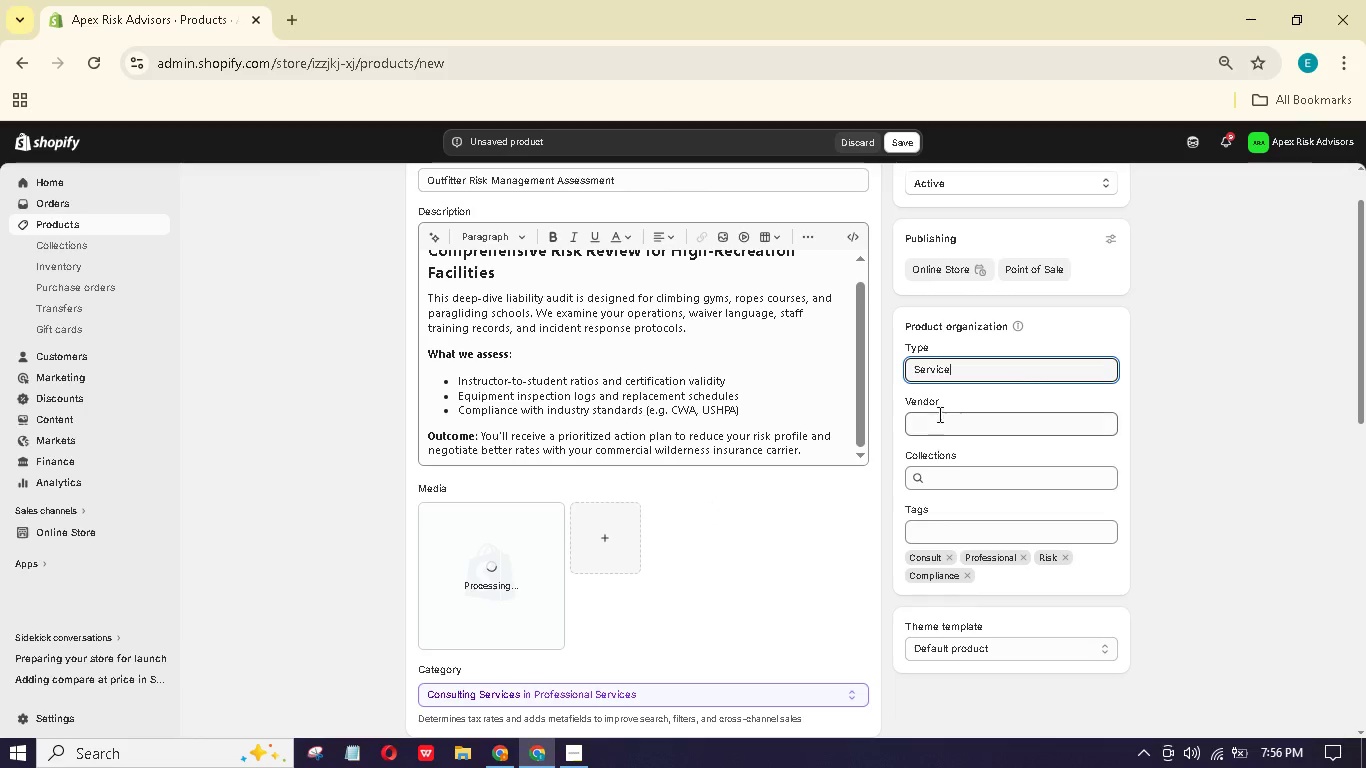 
left_click([942, 426])
 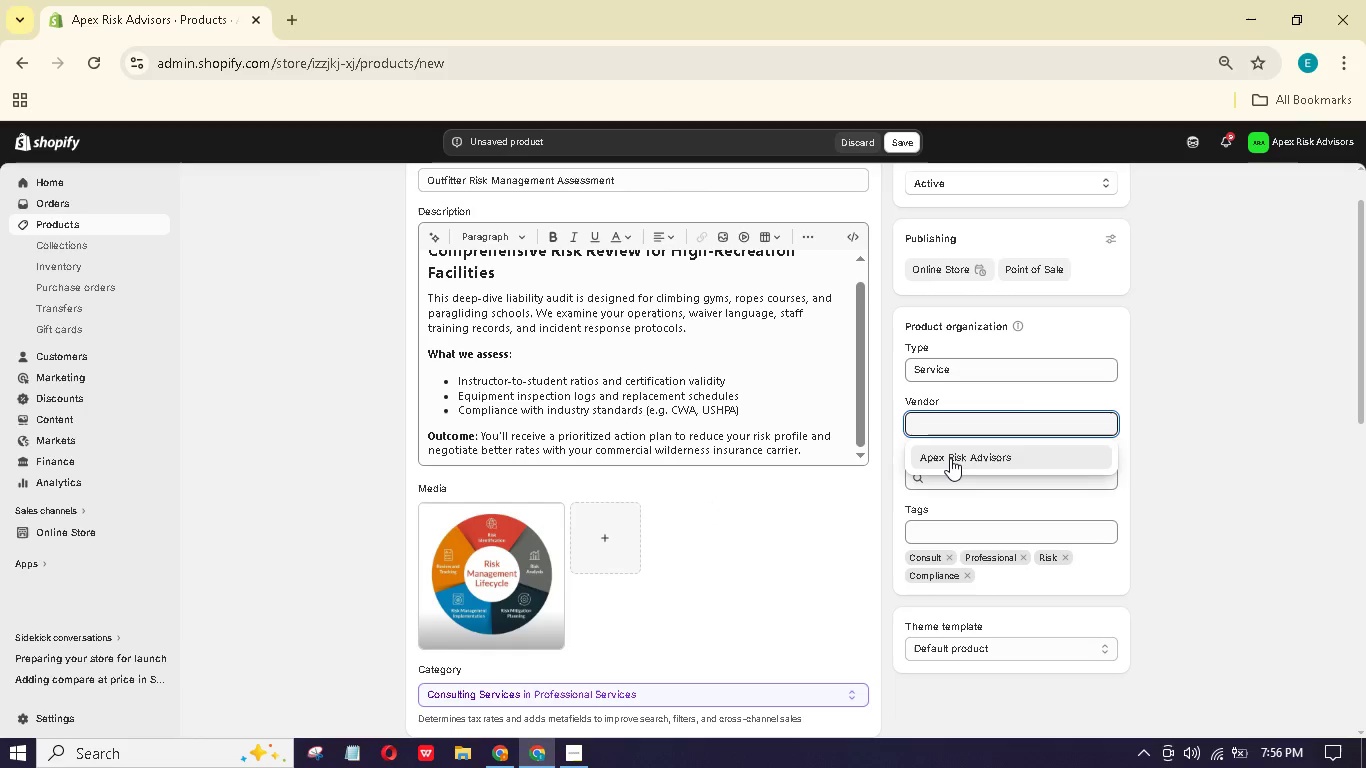 
left_click([950, 458])
 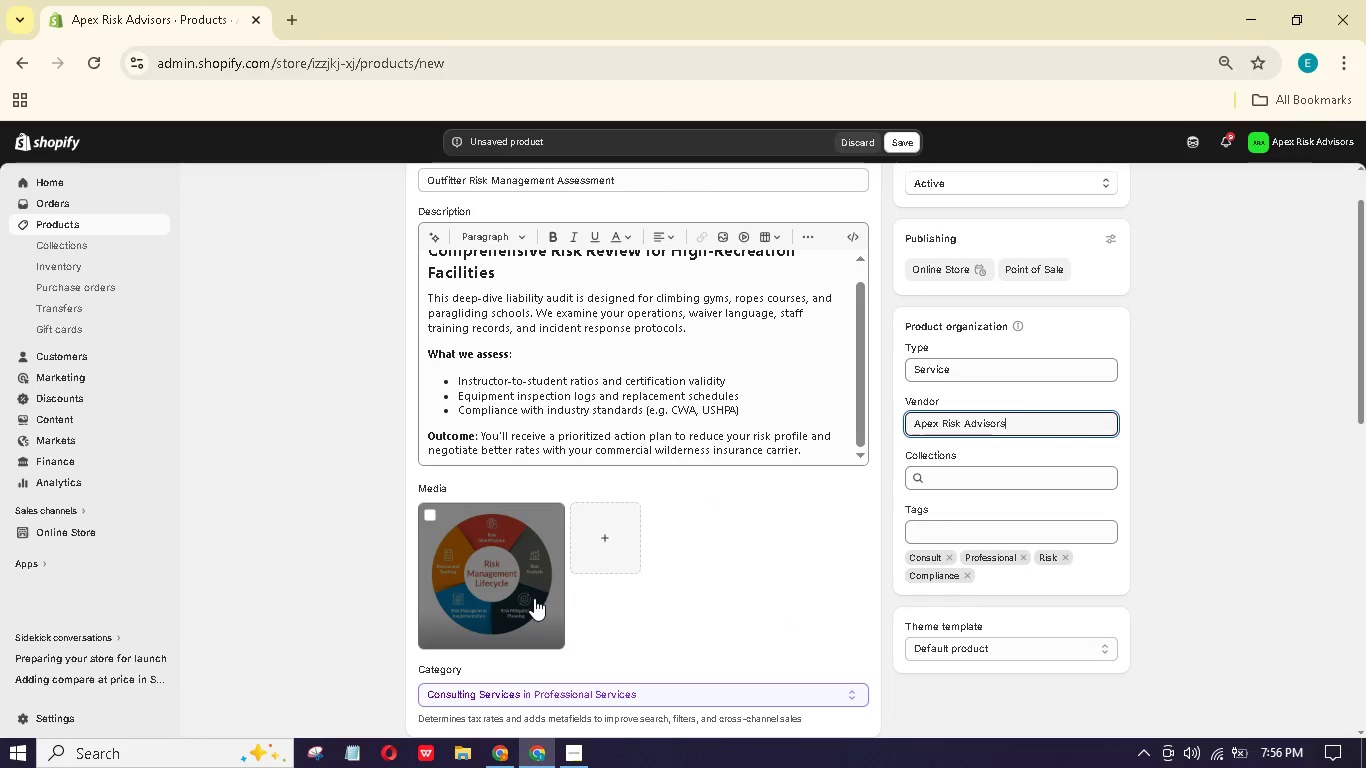 
left_click([534, 598])
 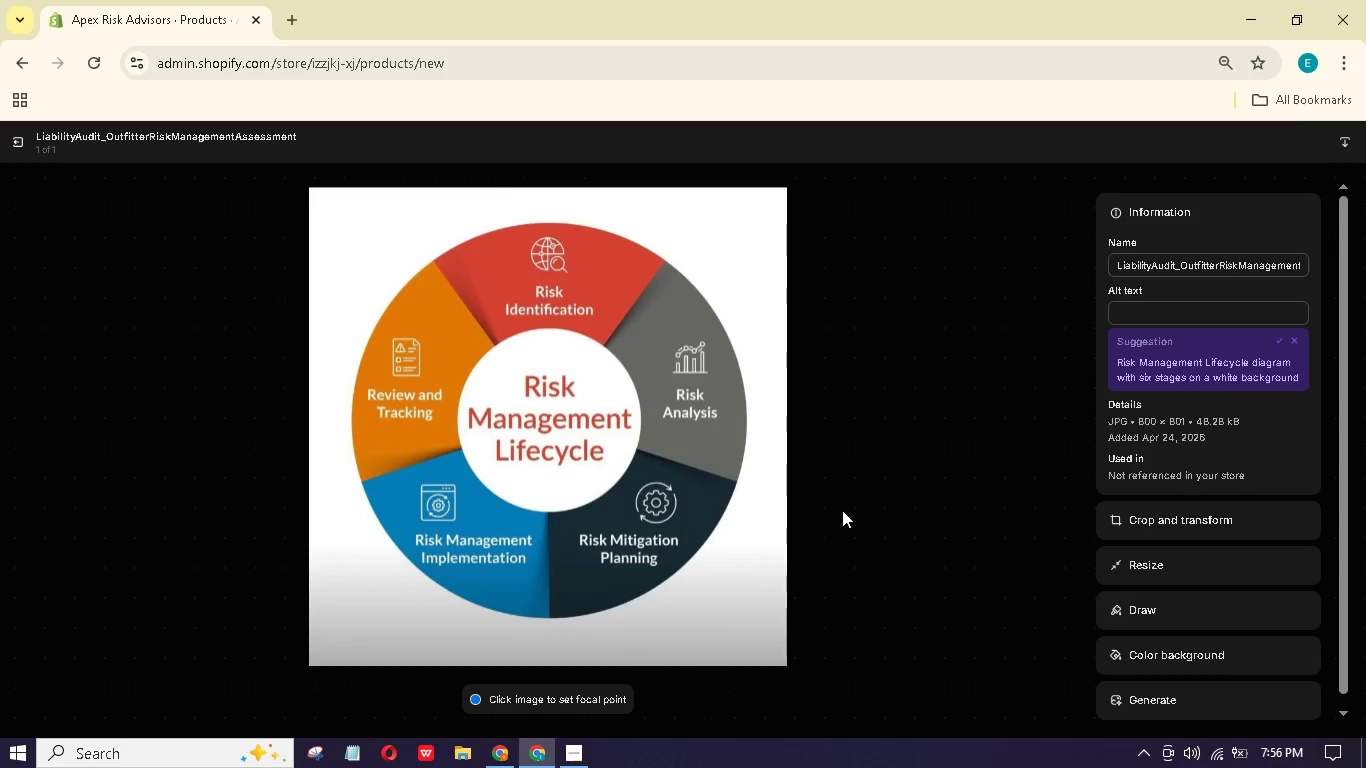 
left_click([1184, 315])
 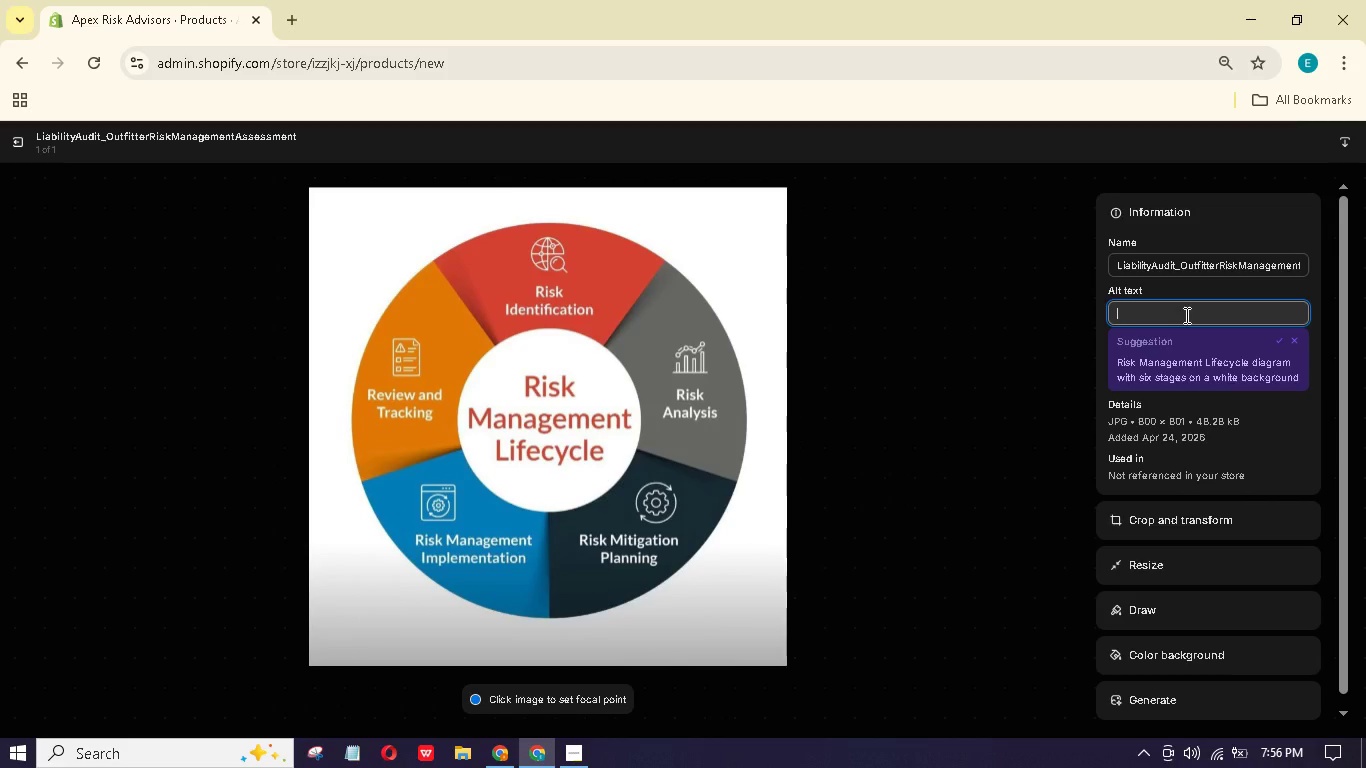 
type(a risk management chart showing a circular chart .)
 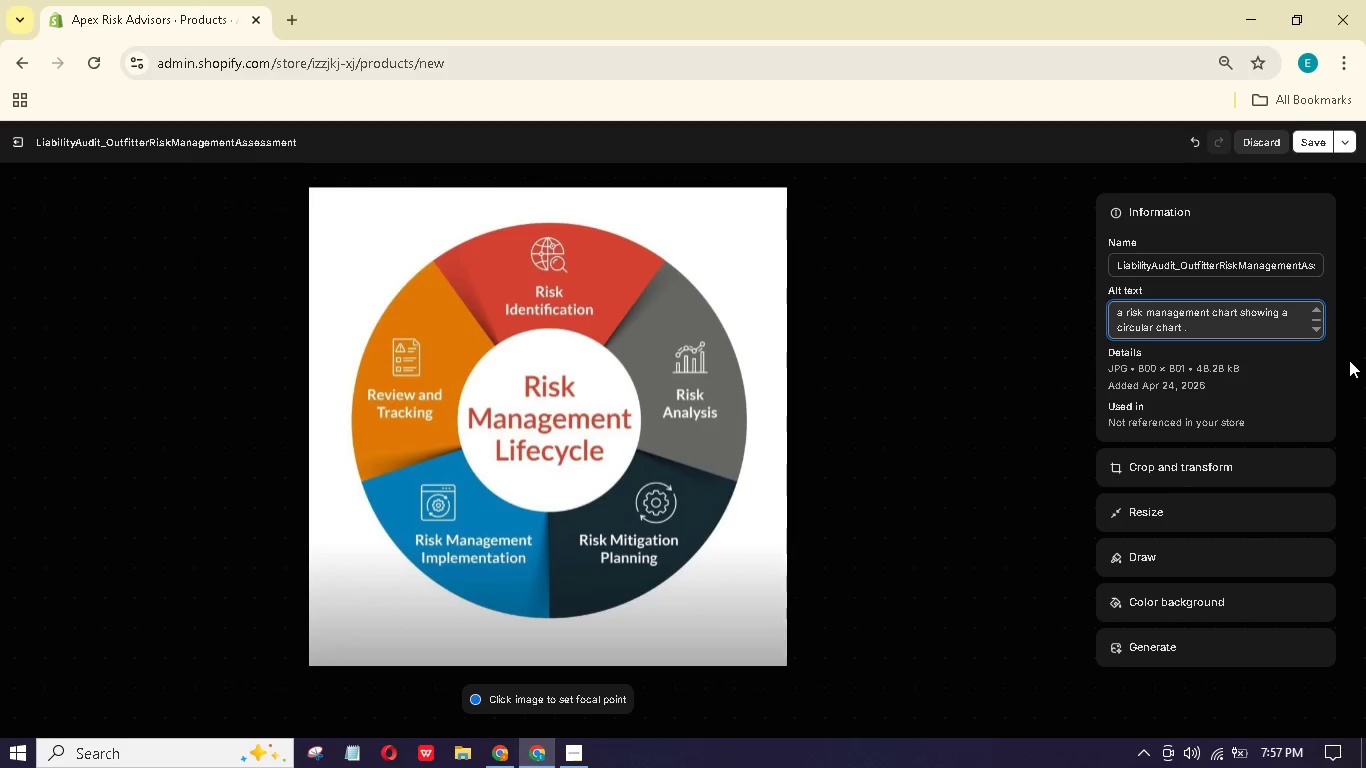 
key(Backspace)
 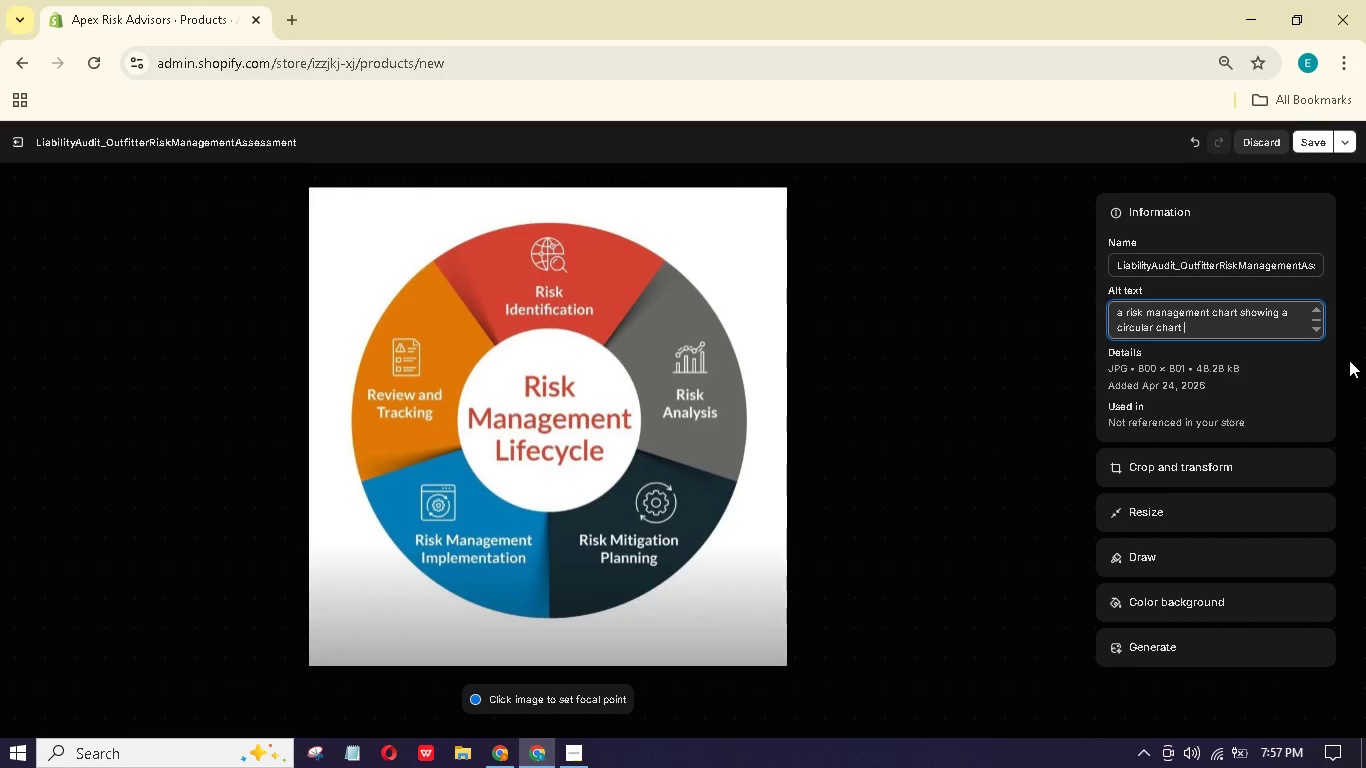 
key(Backspace)
 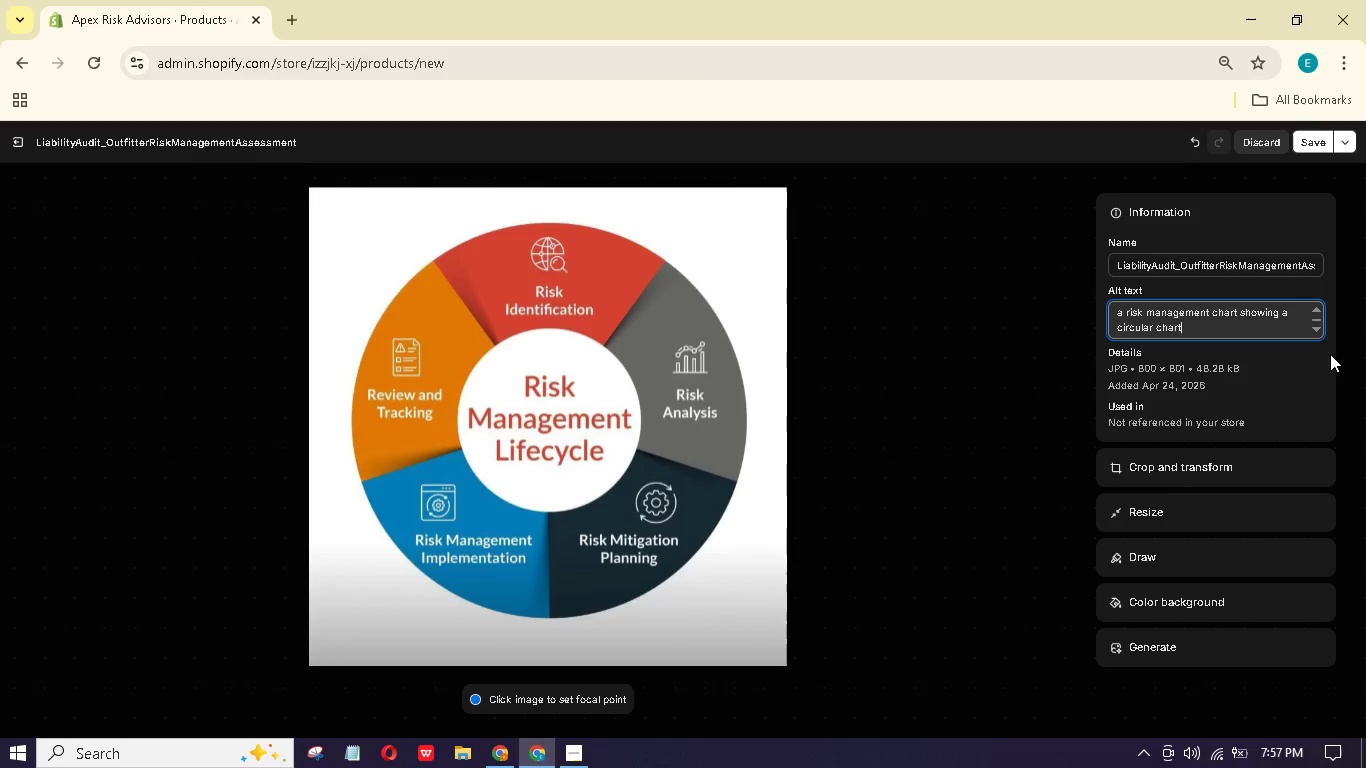 
key(Period)
 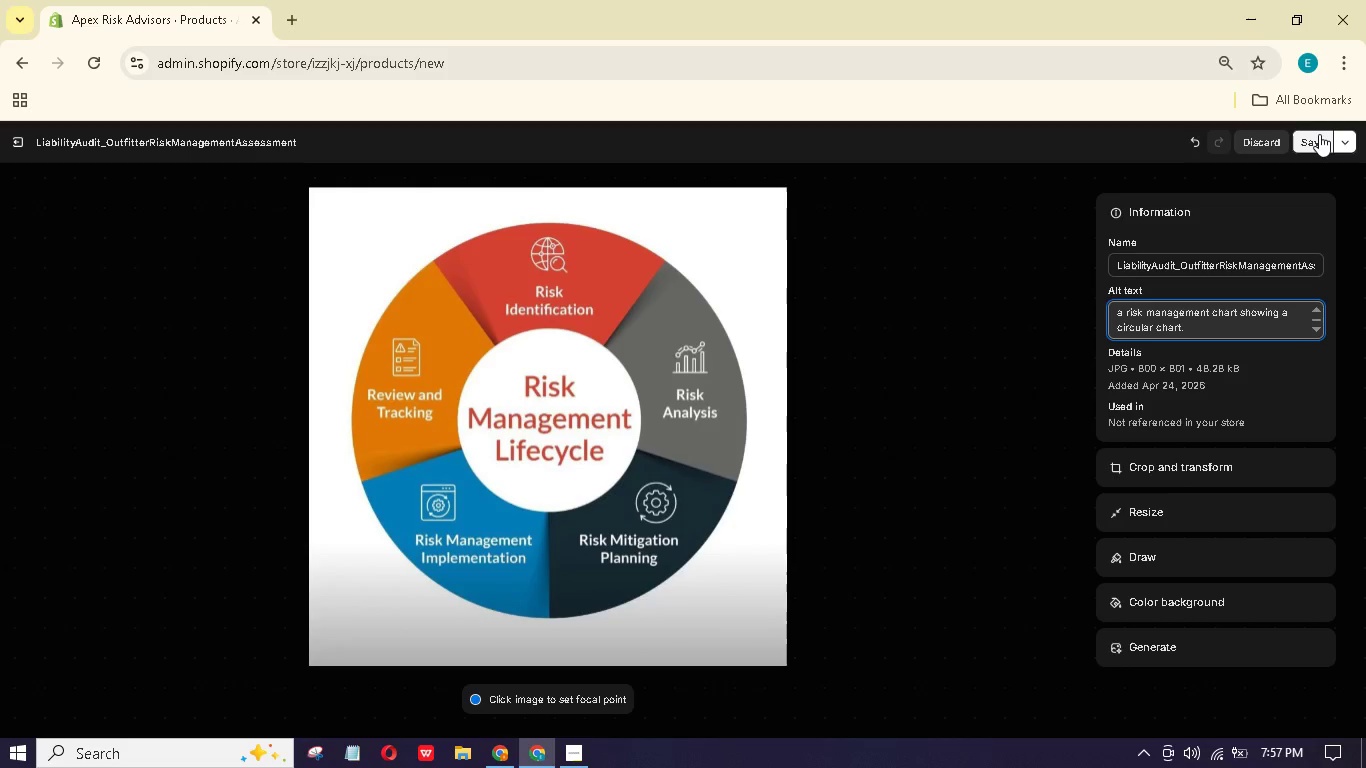 
left_click([1319, 134])
 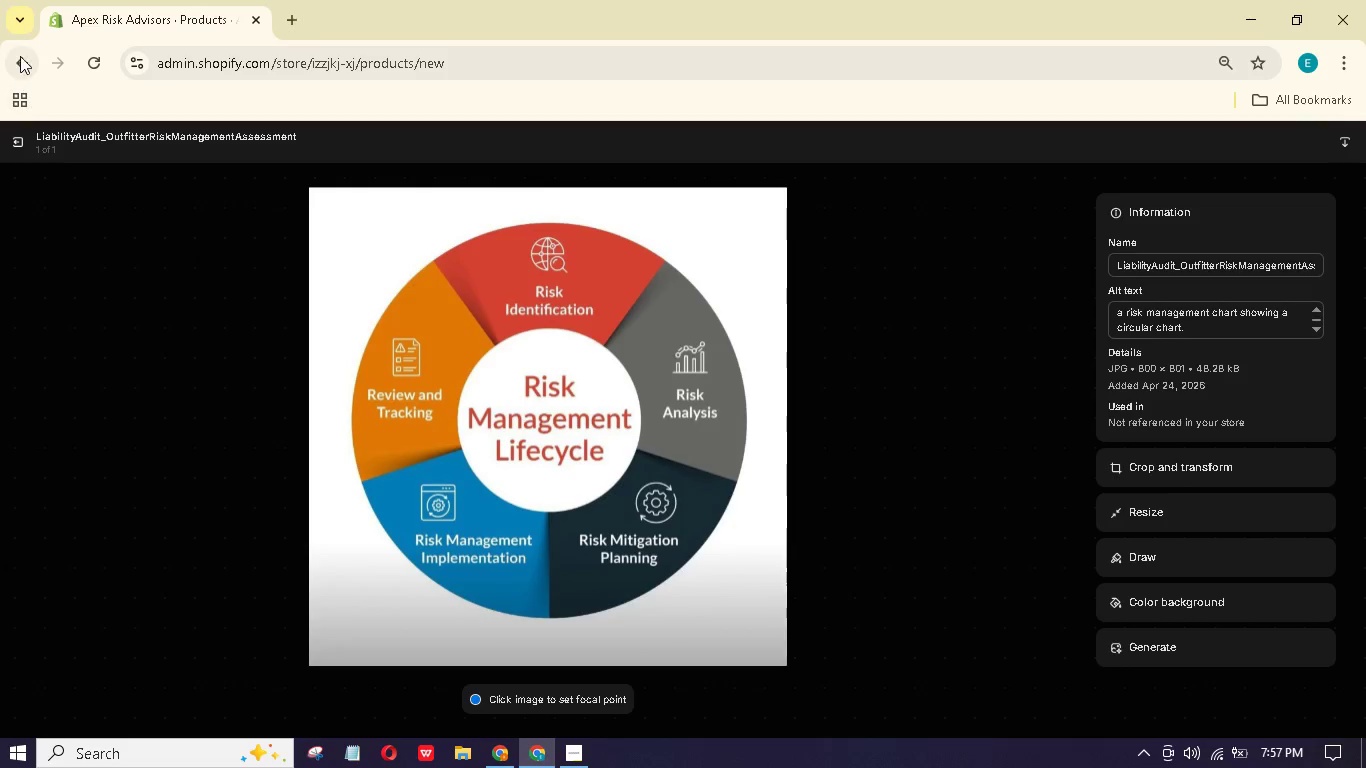 
wait(5.64)
 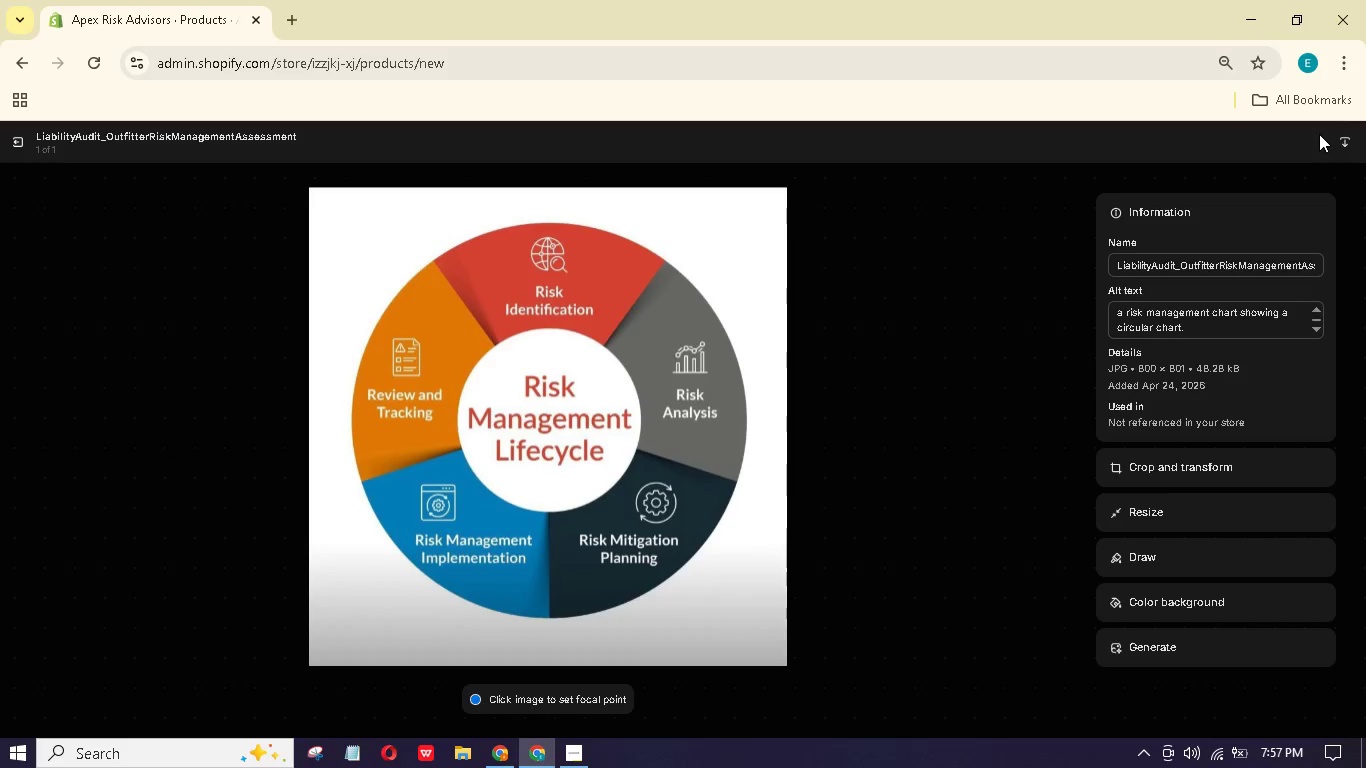 
left_click([28, 137])
 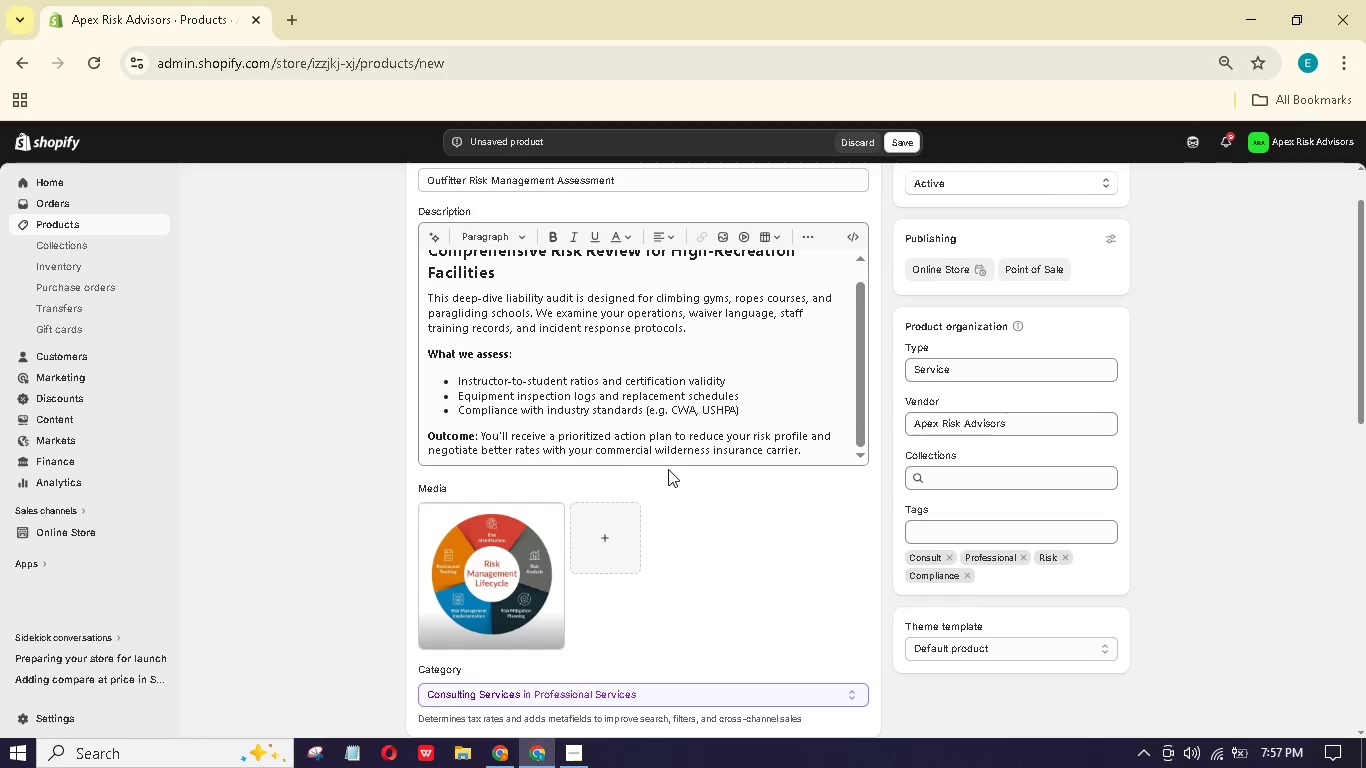 
scroll: coordinate [668, 471], scroll_direction: down, amount: 6.0
 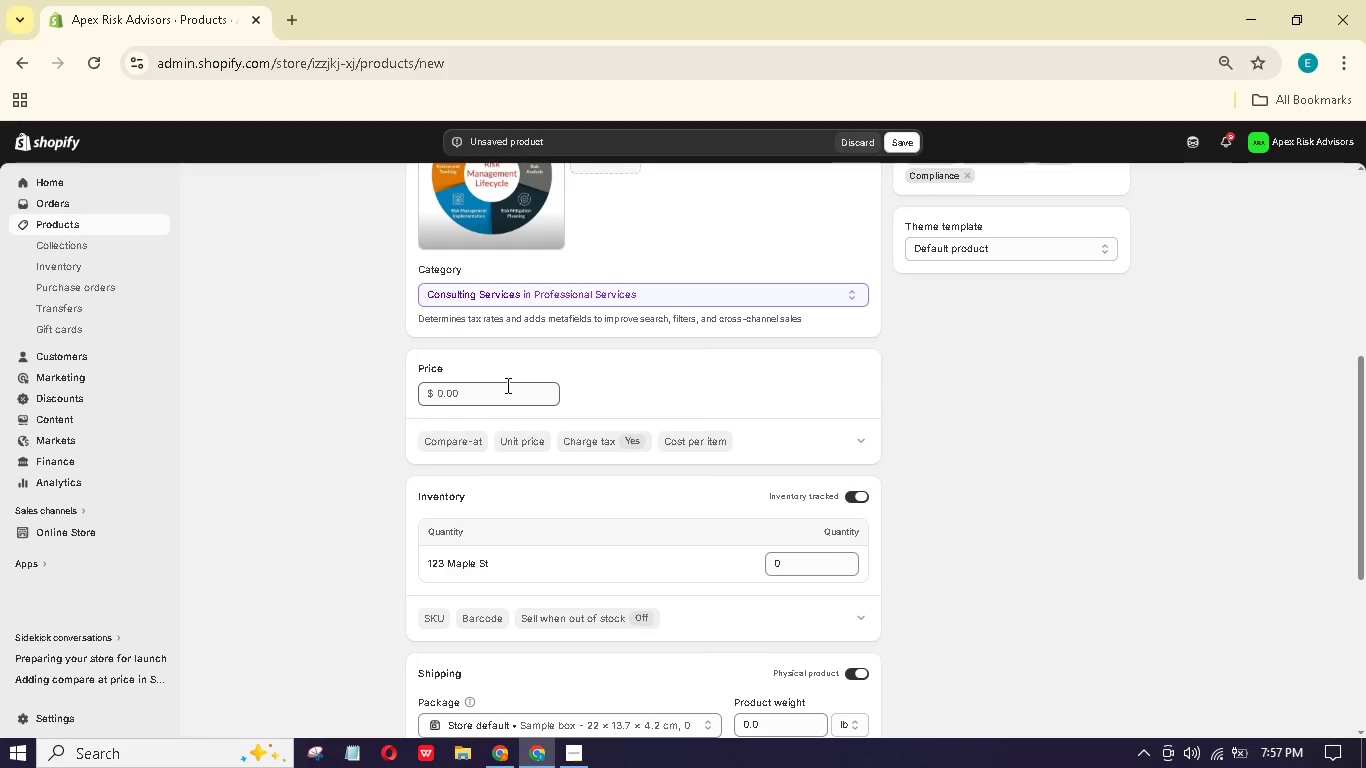 
wait(5.79)
 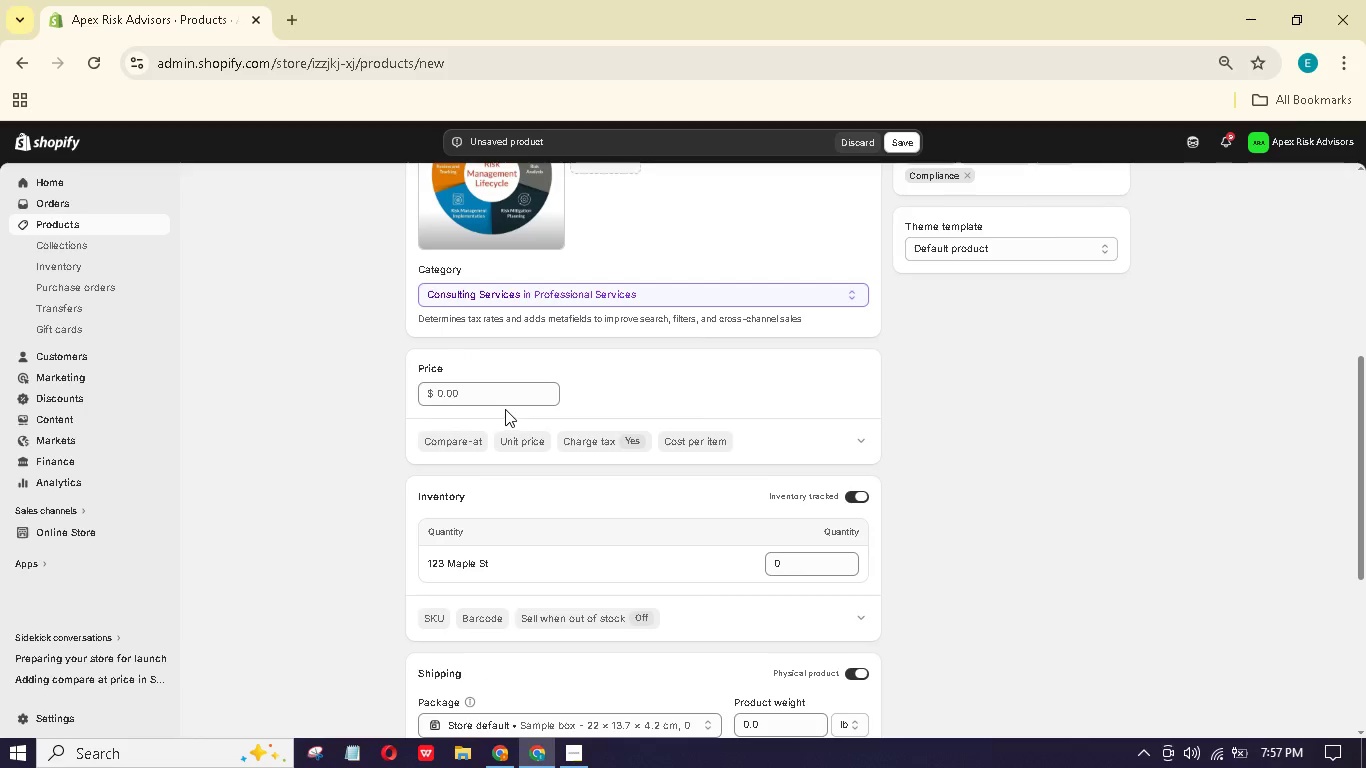 
left_click([451, 390])
 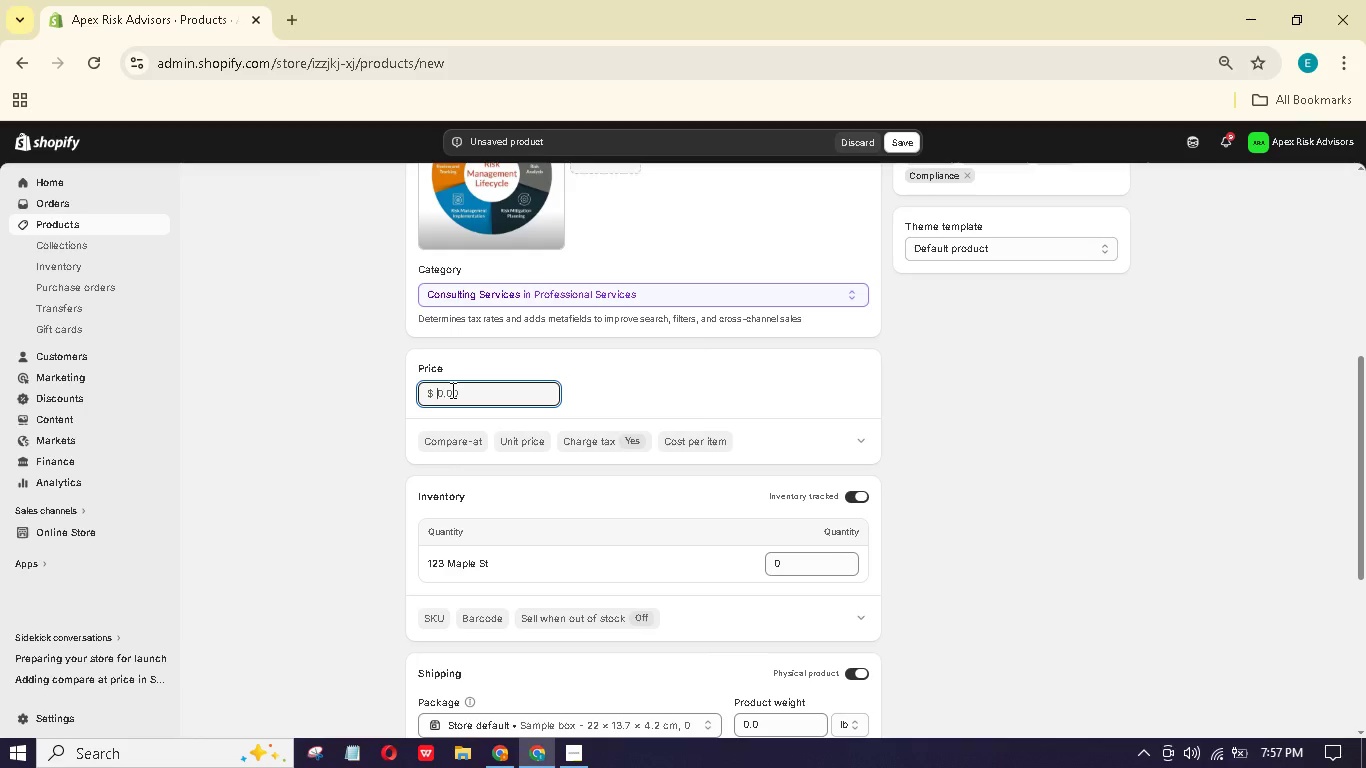 
type(450)
 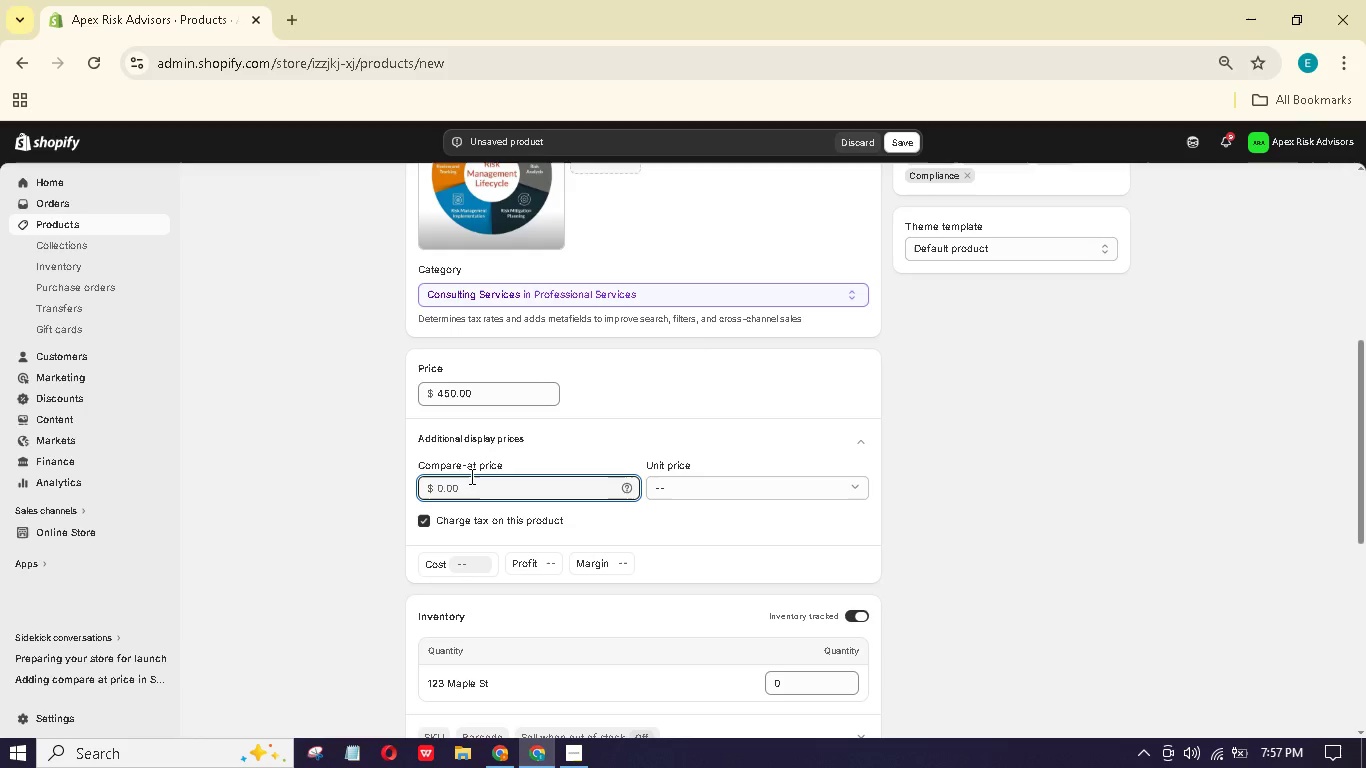 
key(Numpad5)
 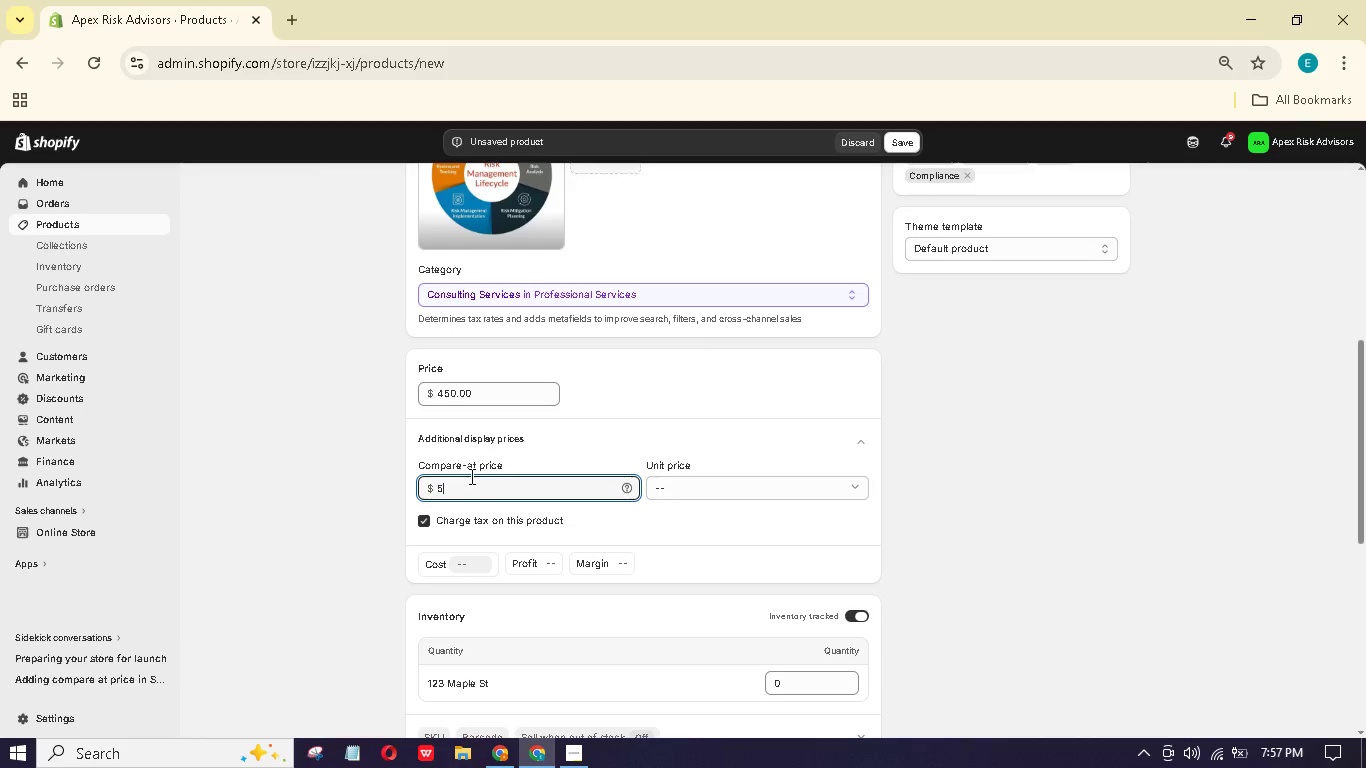 
key(Numpad9)
 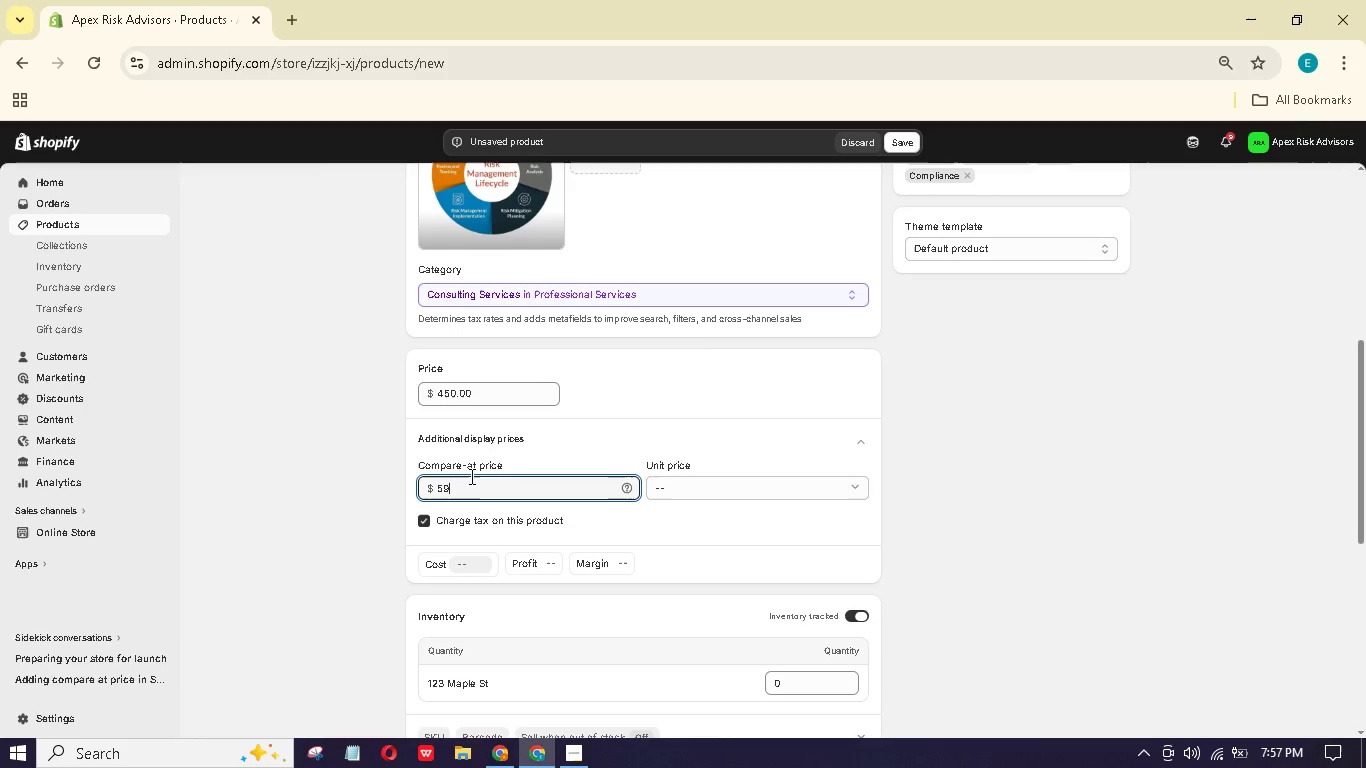 
key(Numpad9)
 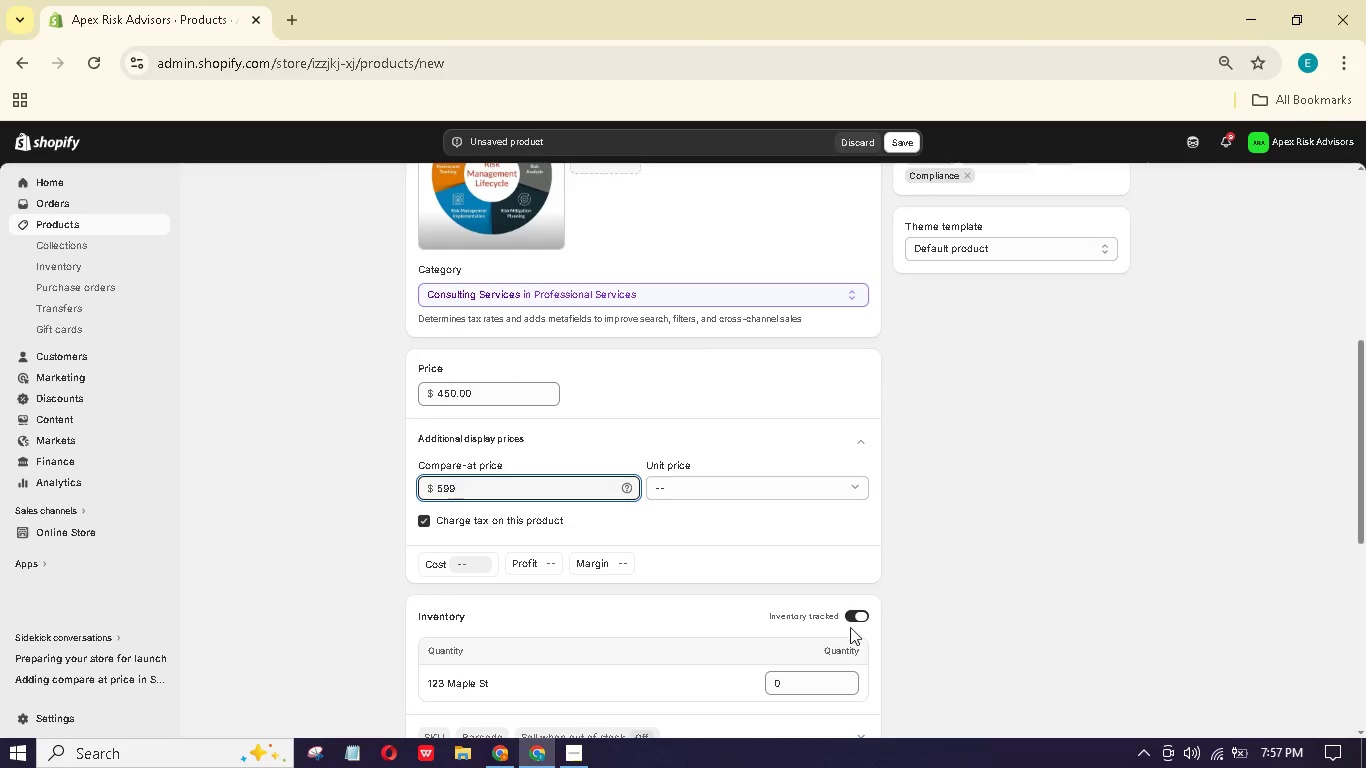 
scroll: coordinate [855, 616], scroll_direction: down, amount: 2.0
 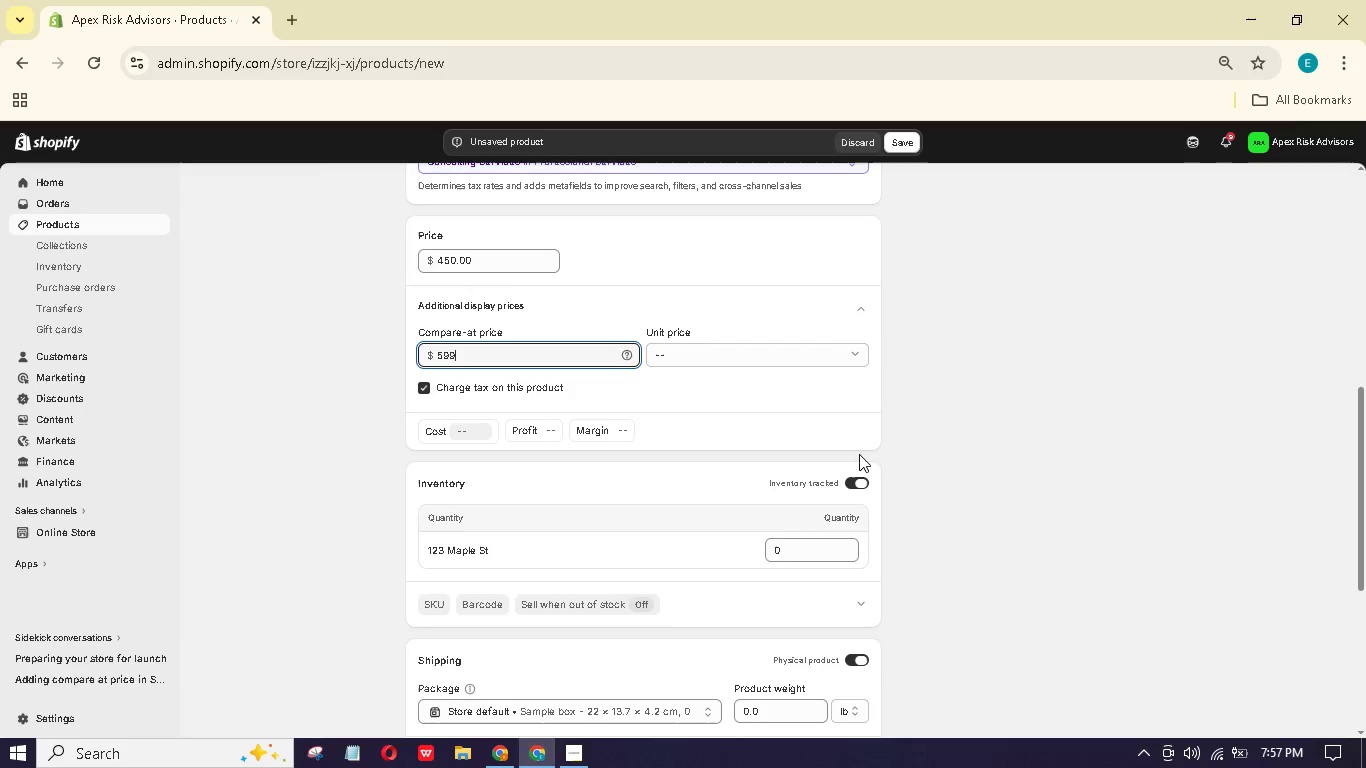 
left_click([860, 488])
 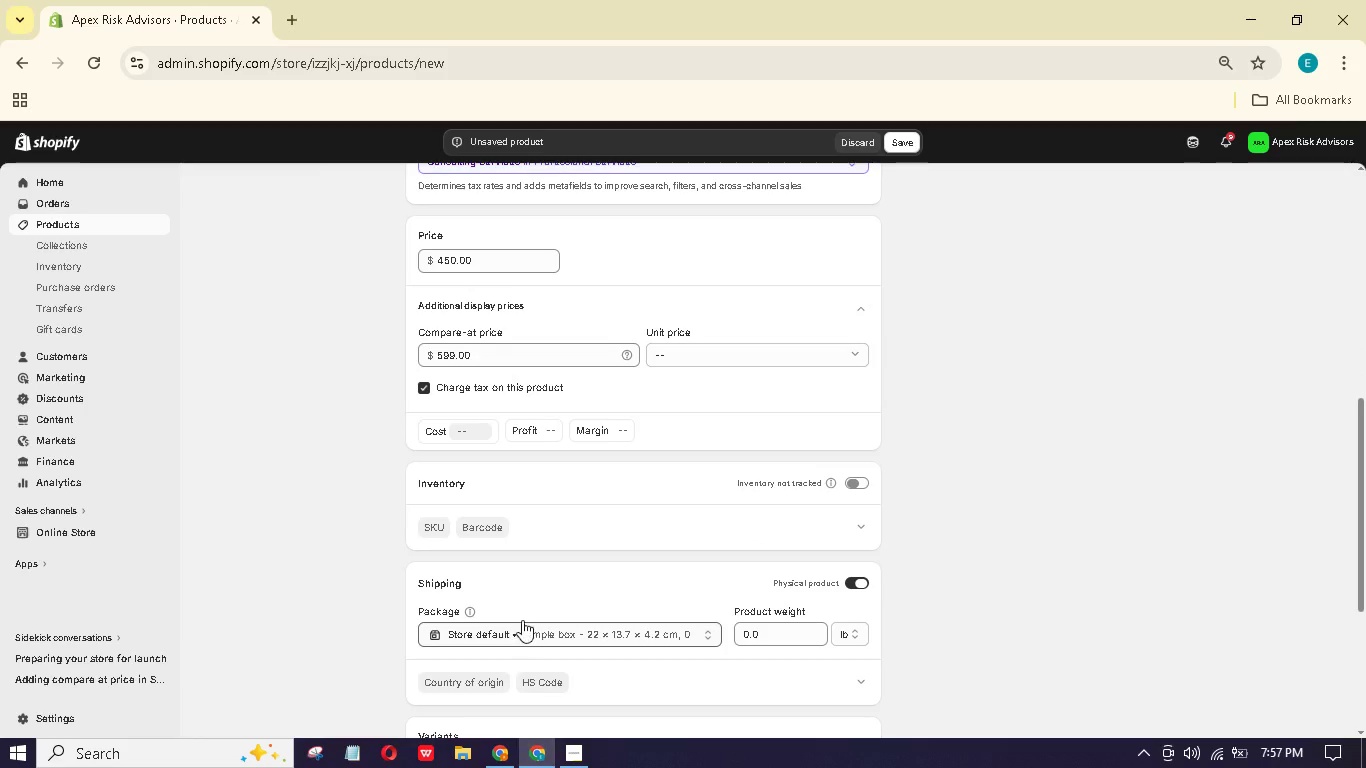 
left_click([445, 526])
 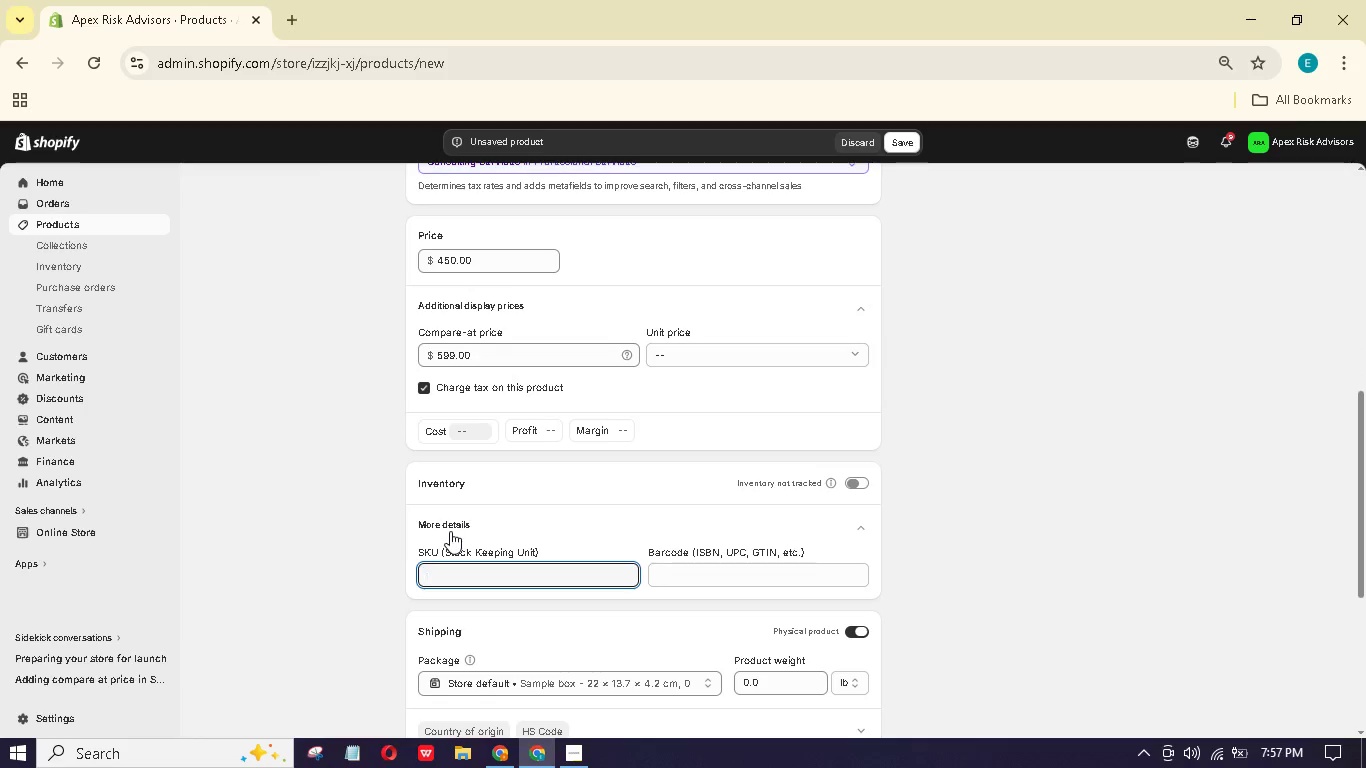 
type(APEX-AUD-001)
 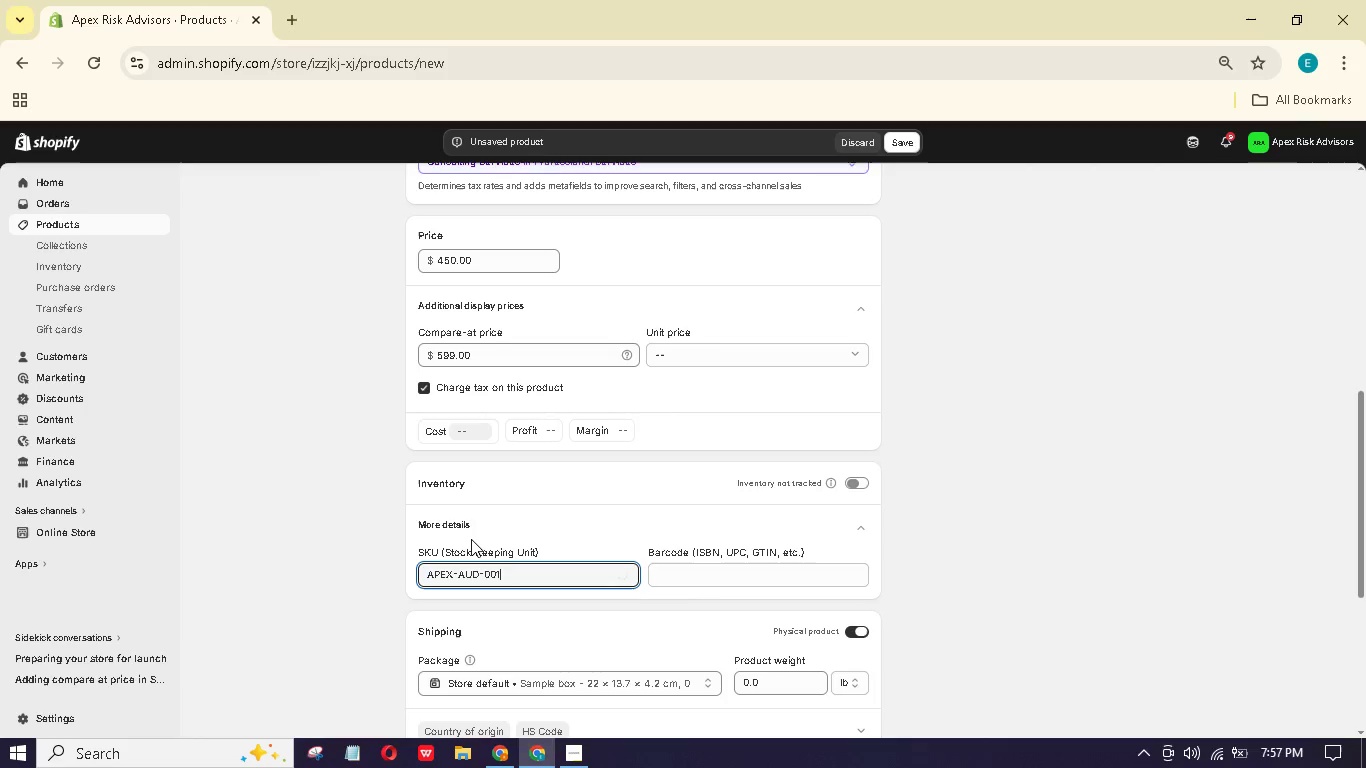 
scroll: coordinate [623, 518], scroll_direction: down, amount: 2.0
 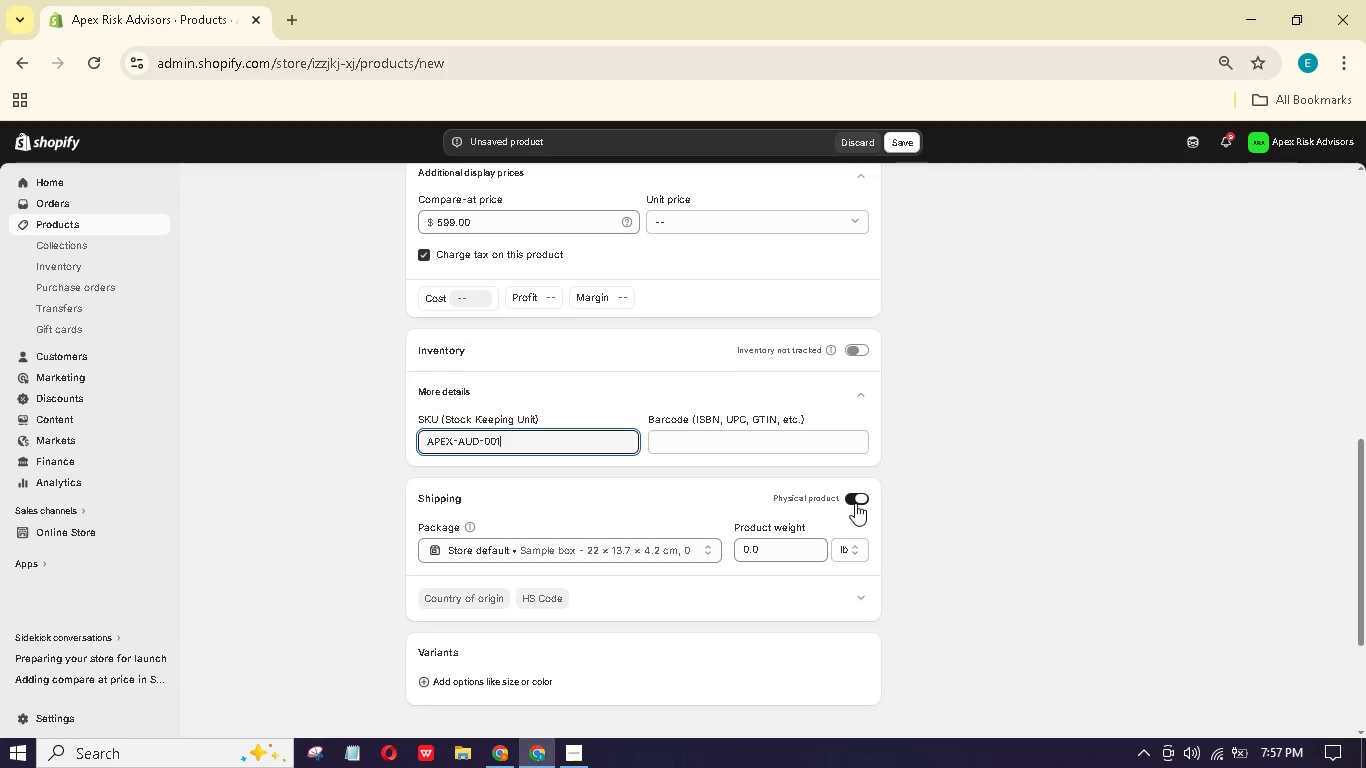 
left_click([855, 502])
 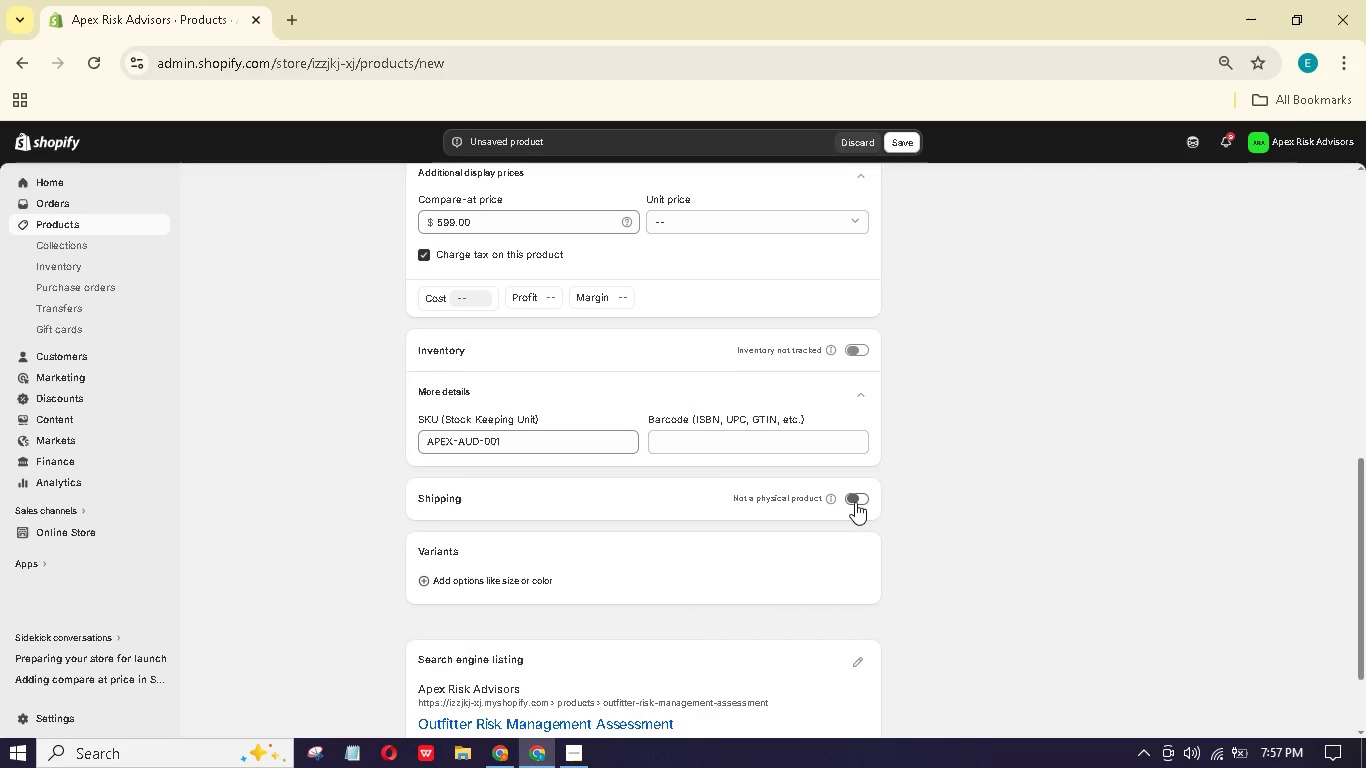 
scroll: coordinate [852, 510], scroll_direction: up, amount: 5.0
 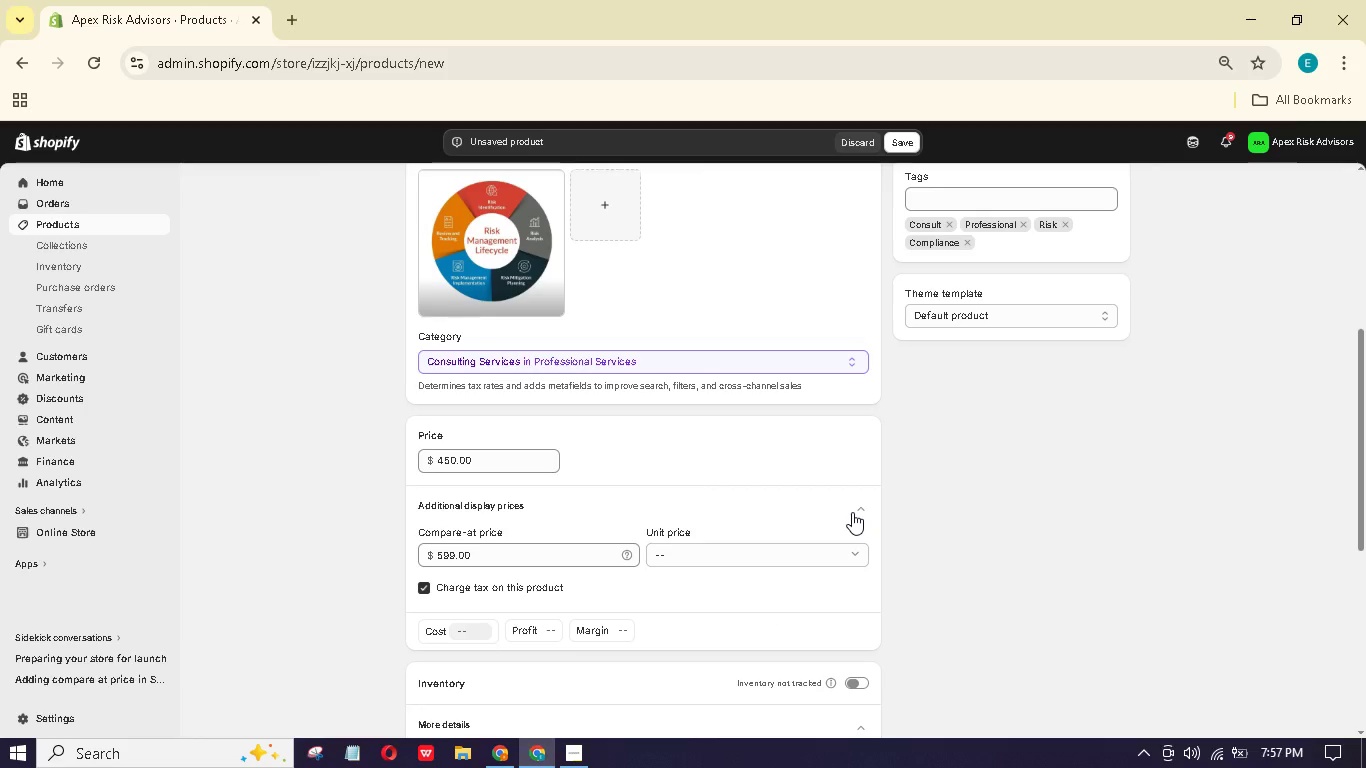 
wait(5.52)
 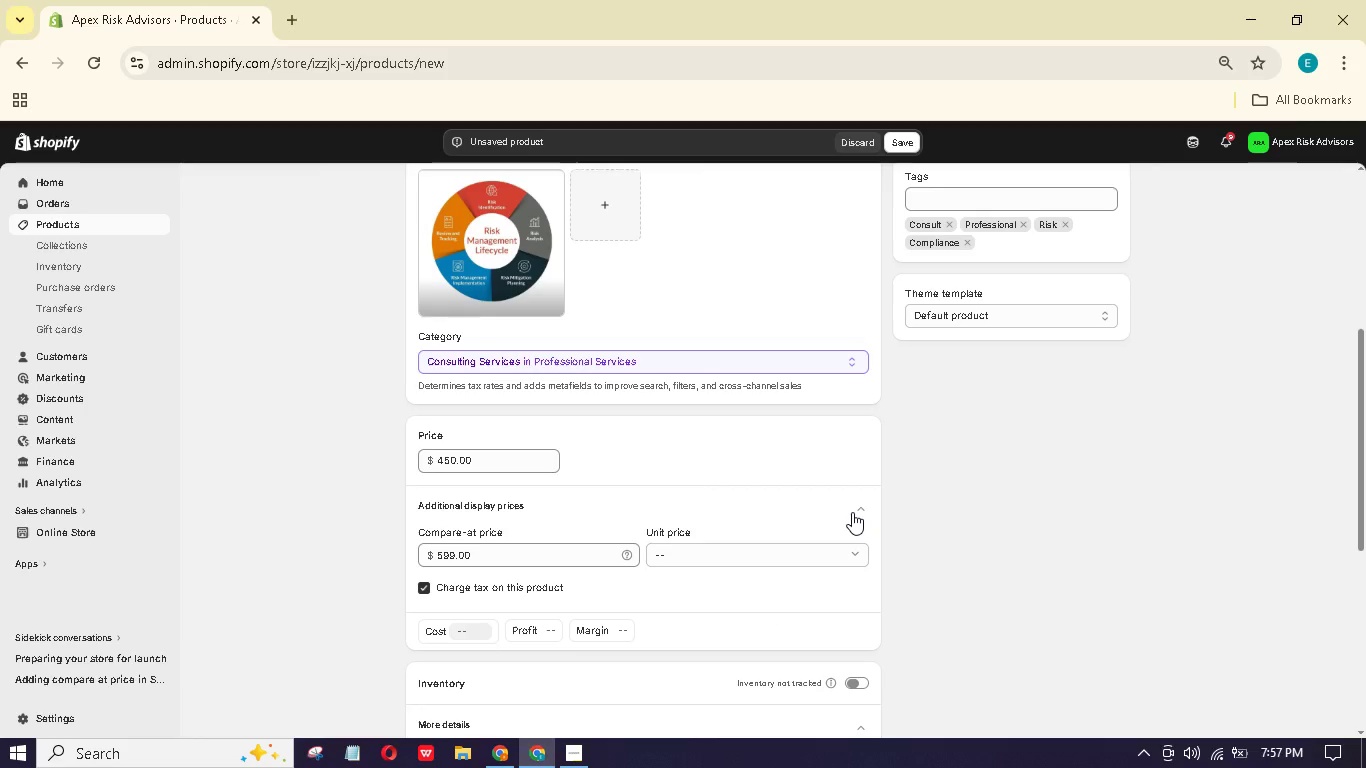 
scroll: coordinate [807, 537], scroll_direction: down, amount: 15.0
 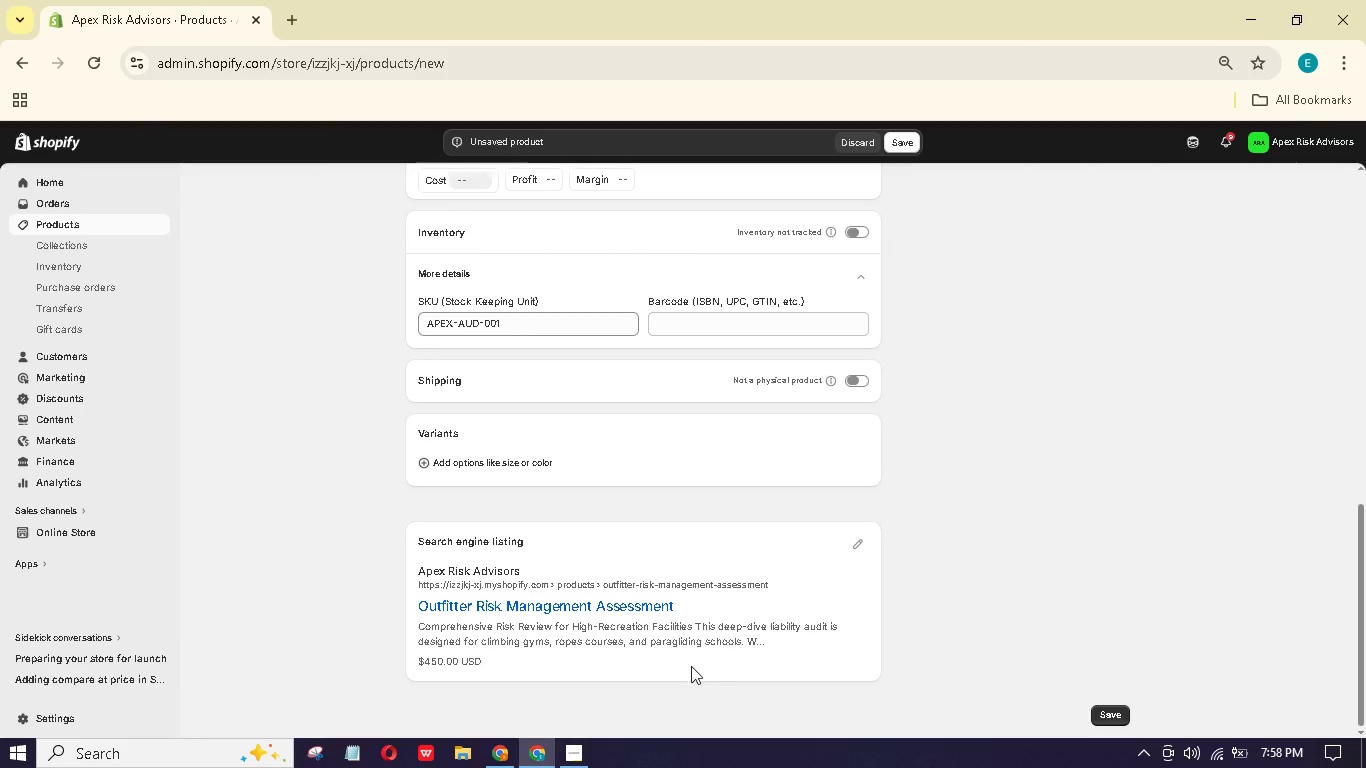 
left_click([582, 754])